 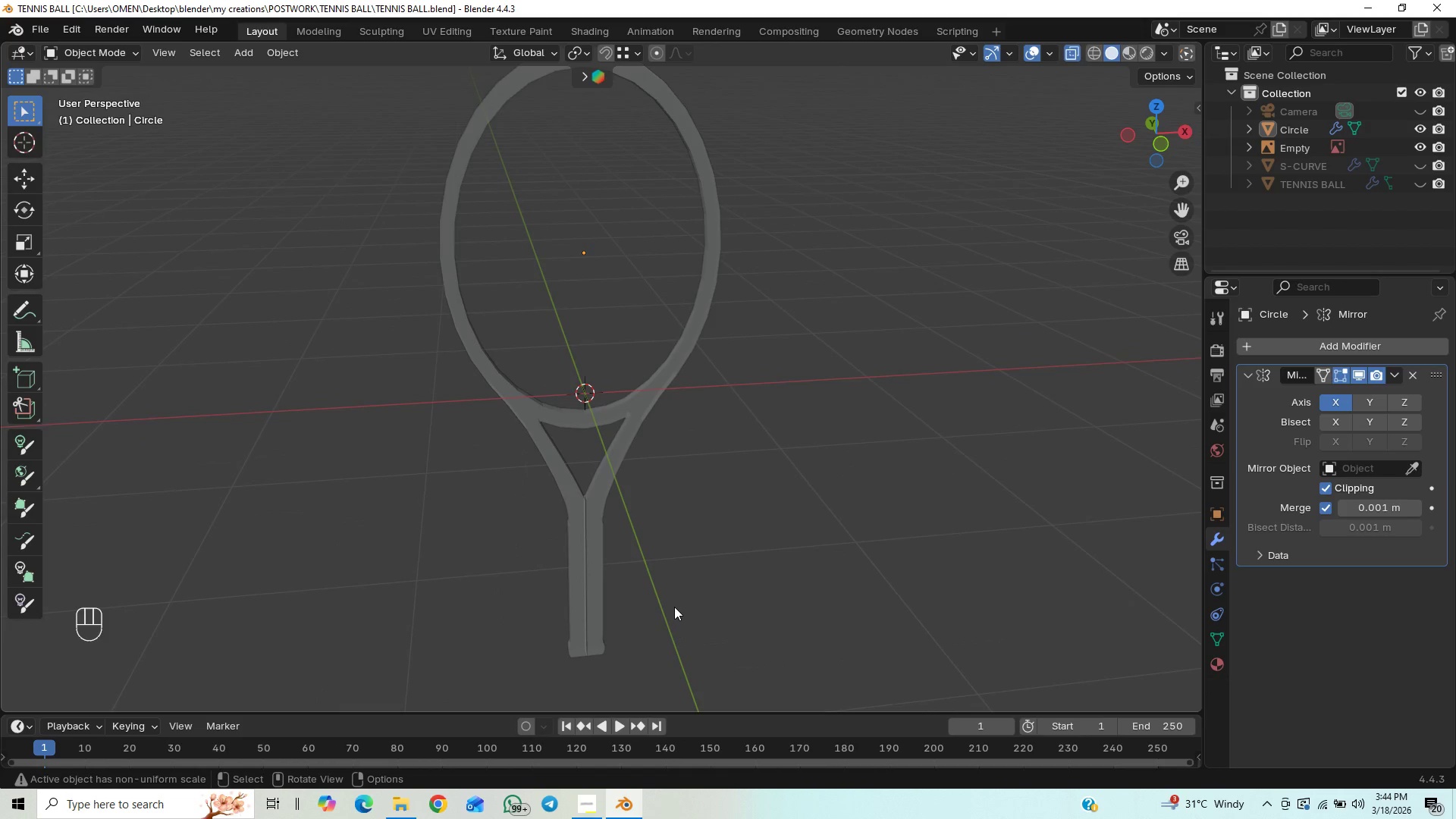 
scroll: coordinate [692, 601], scroll_direction: up, amount: 1.0
 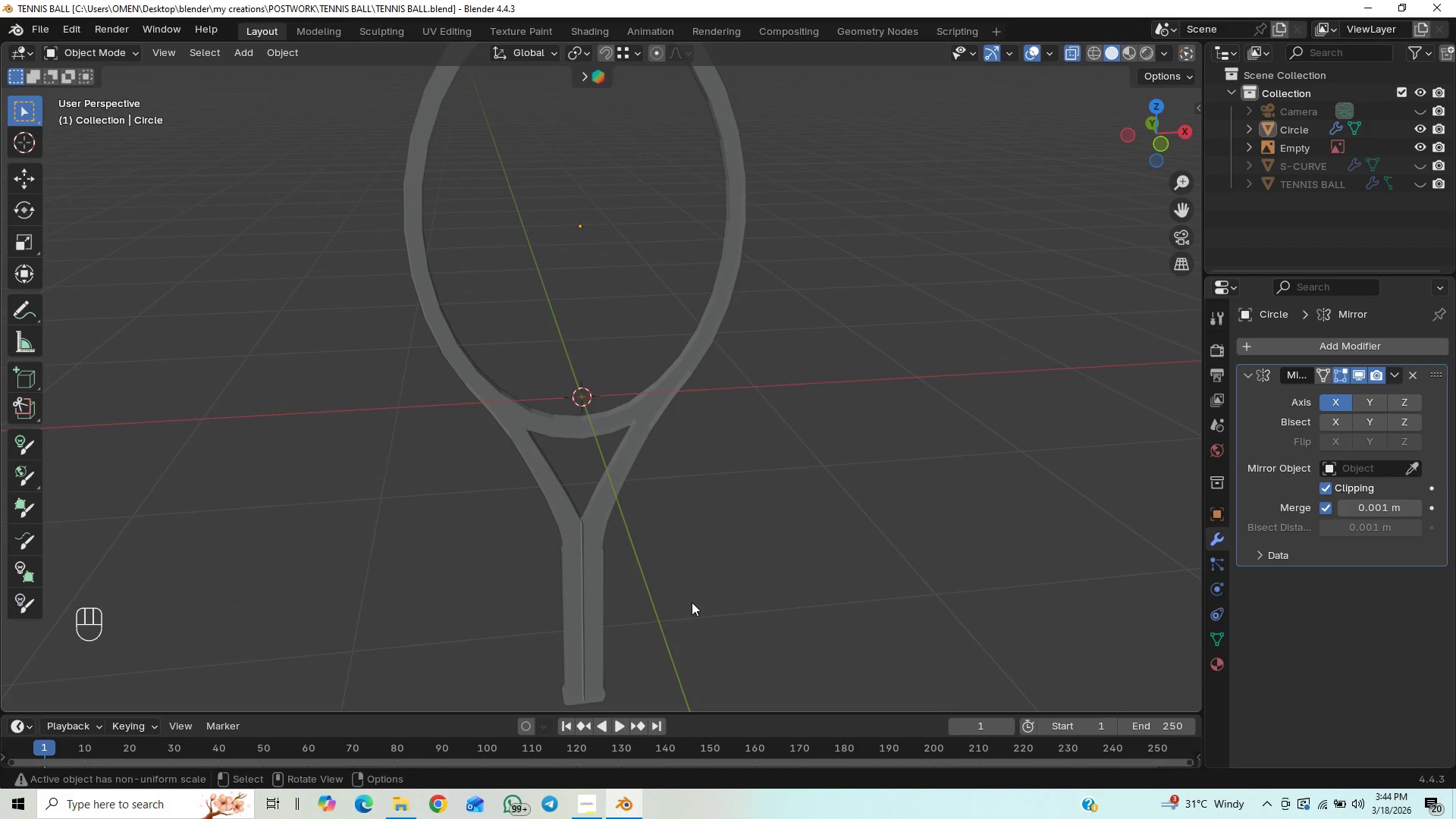 
hold_key(key=ShiftLeft, duration=0.41)
 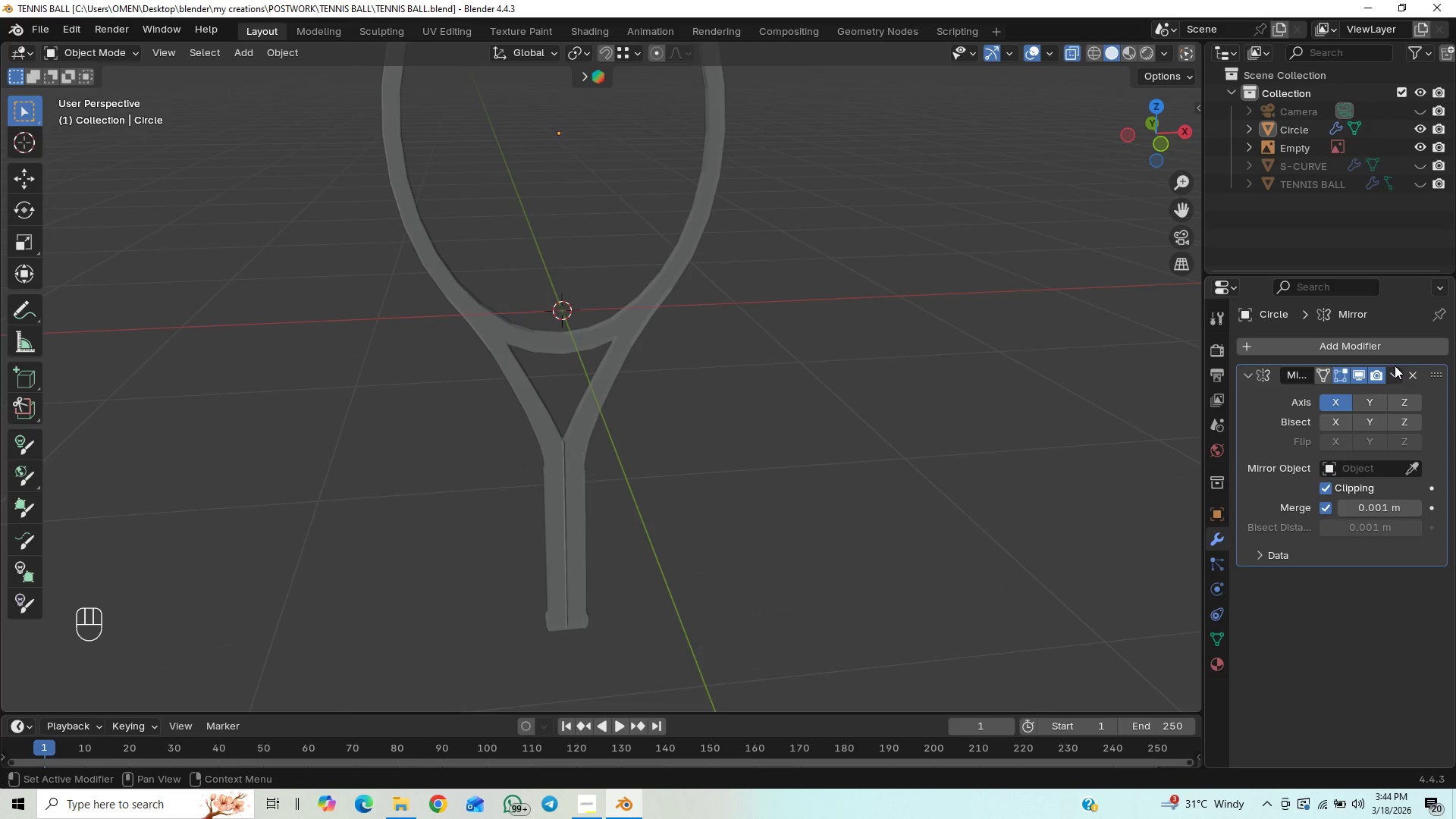 
left_click([1396, 374])
 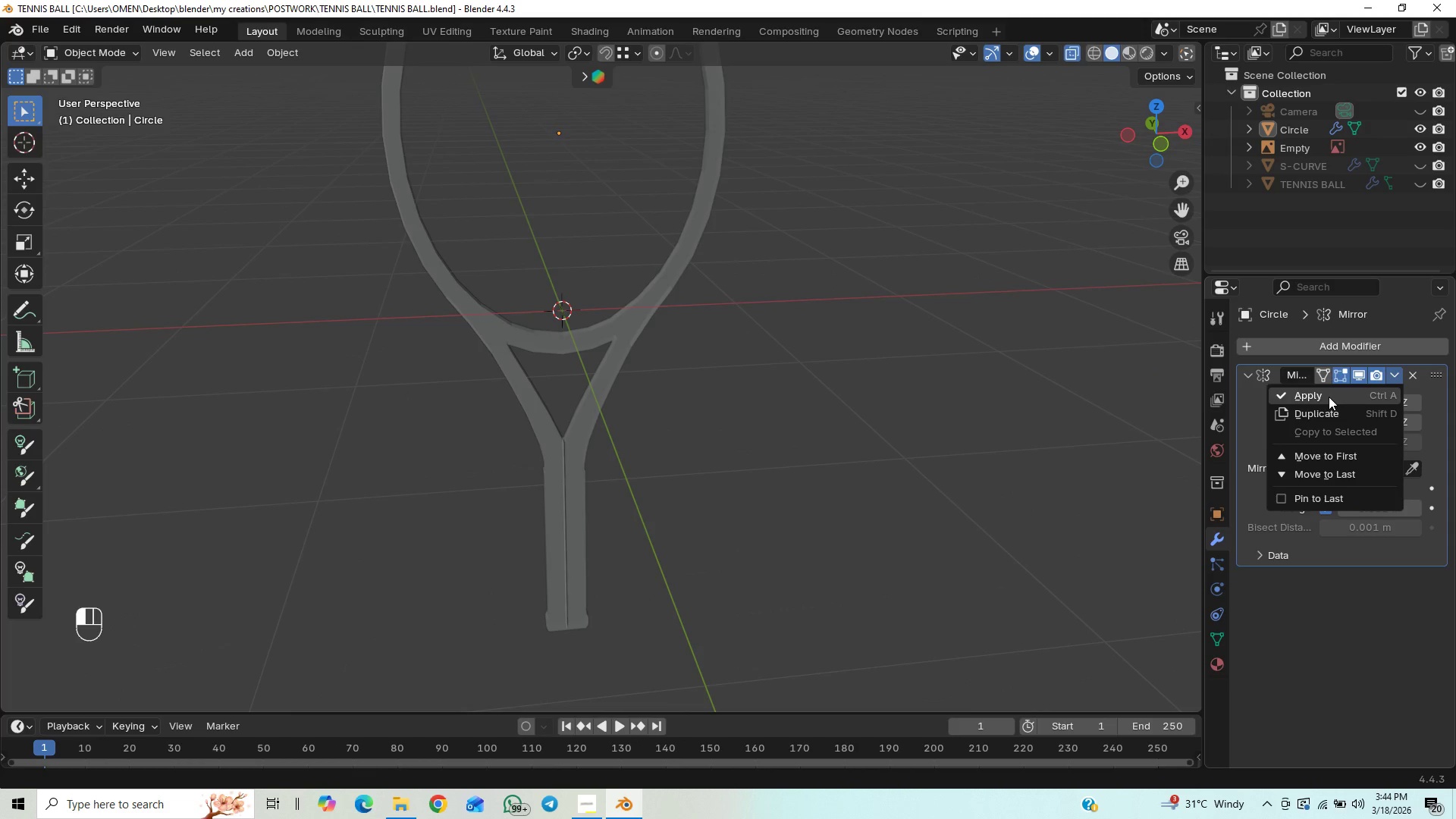 
left_click([1329, 397])
 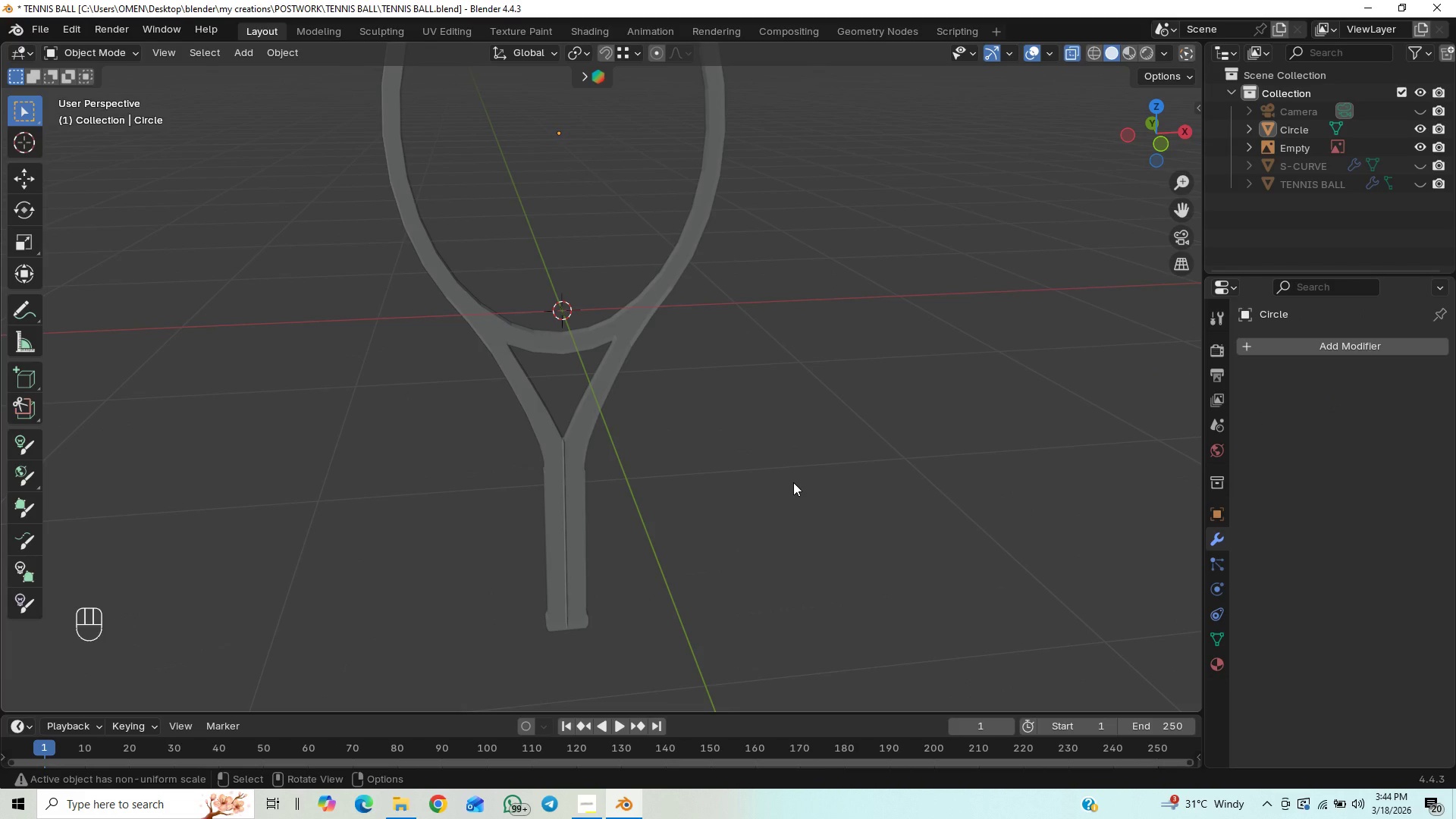 
key(Tab)
 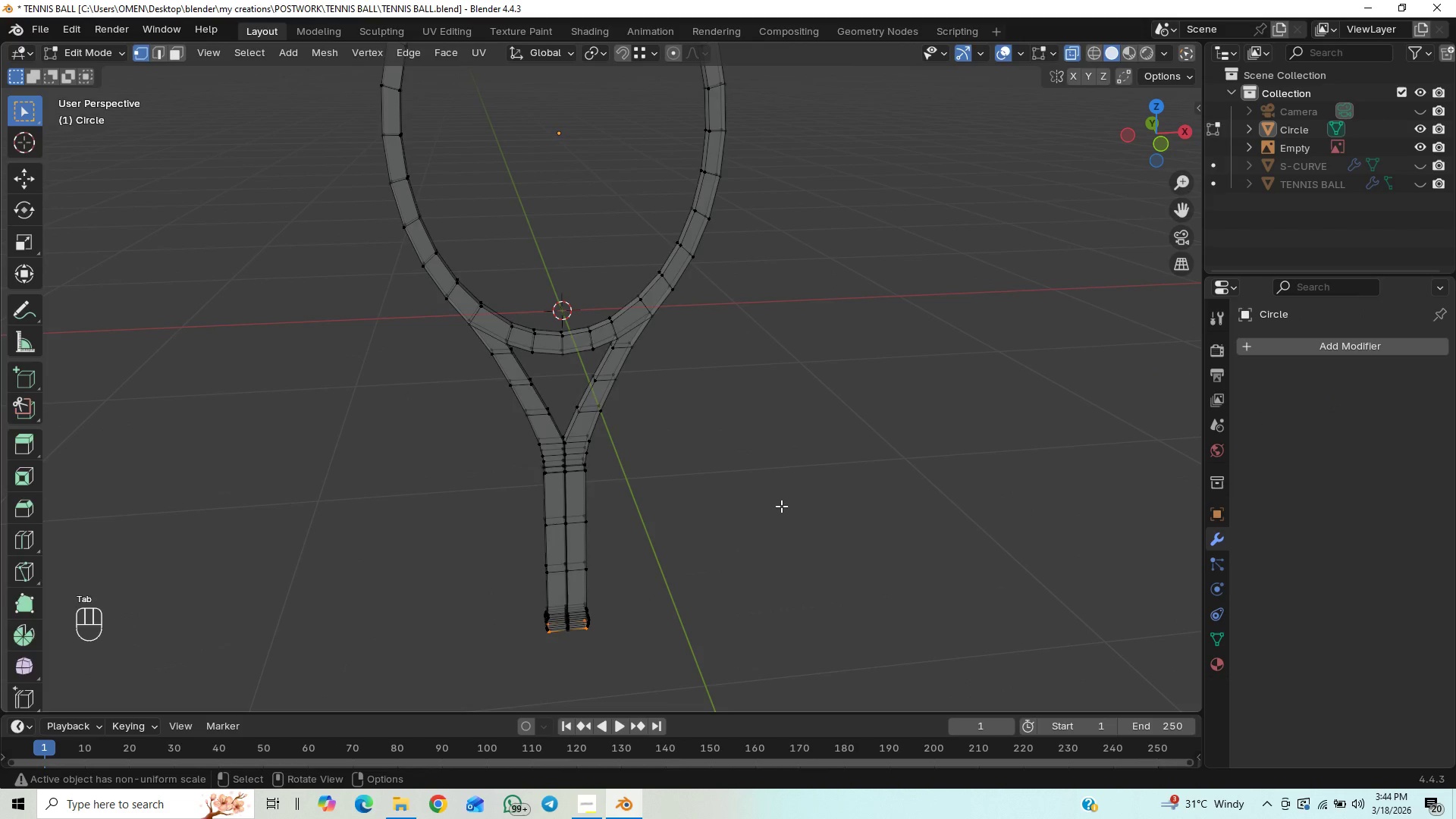 
key(Tab)
 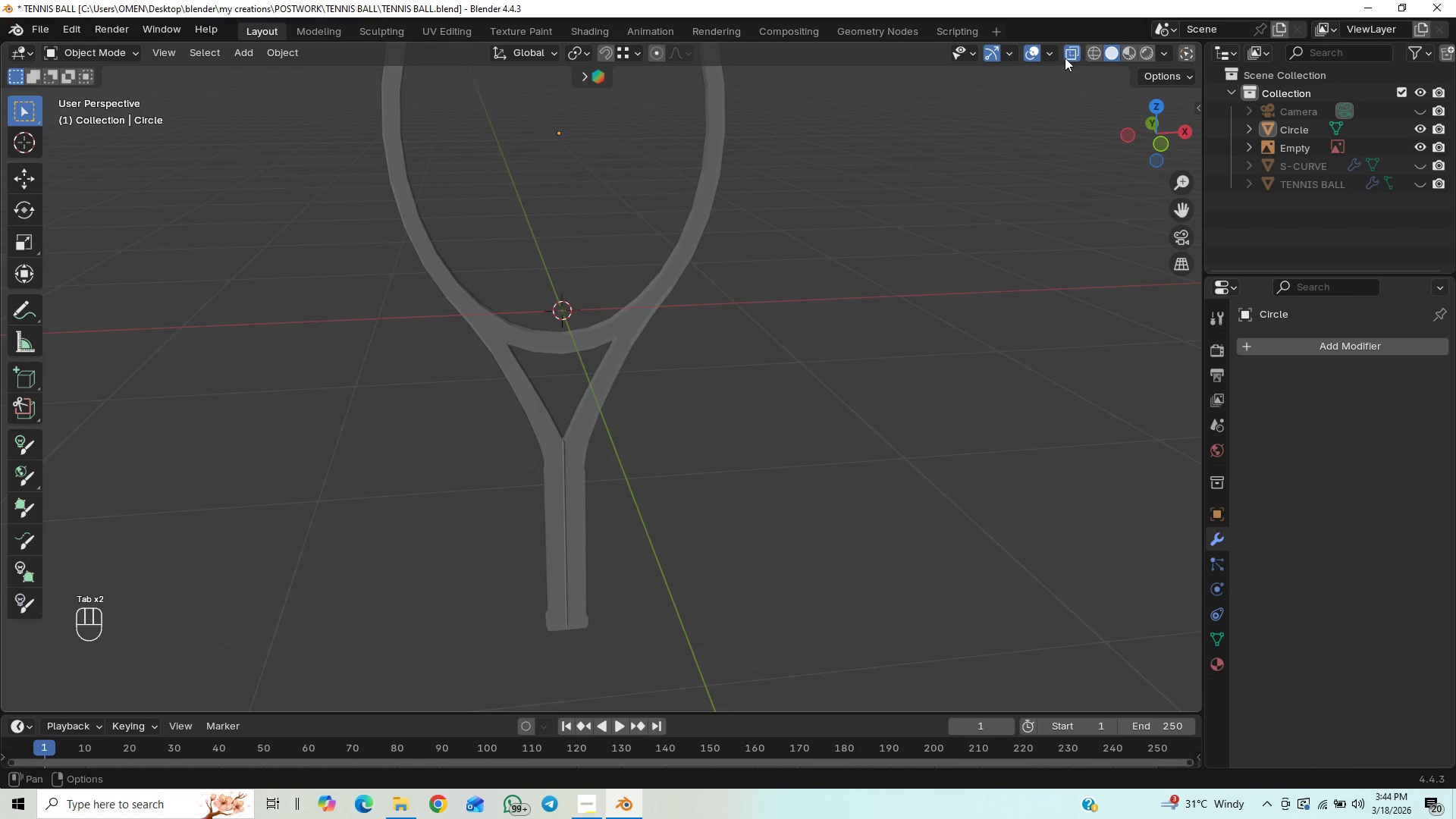 
left_click([1070, 52])
 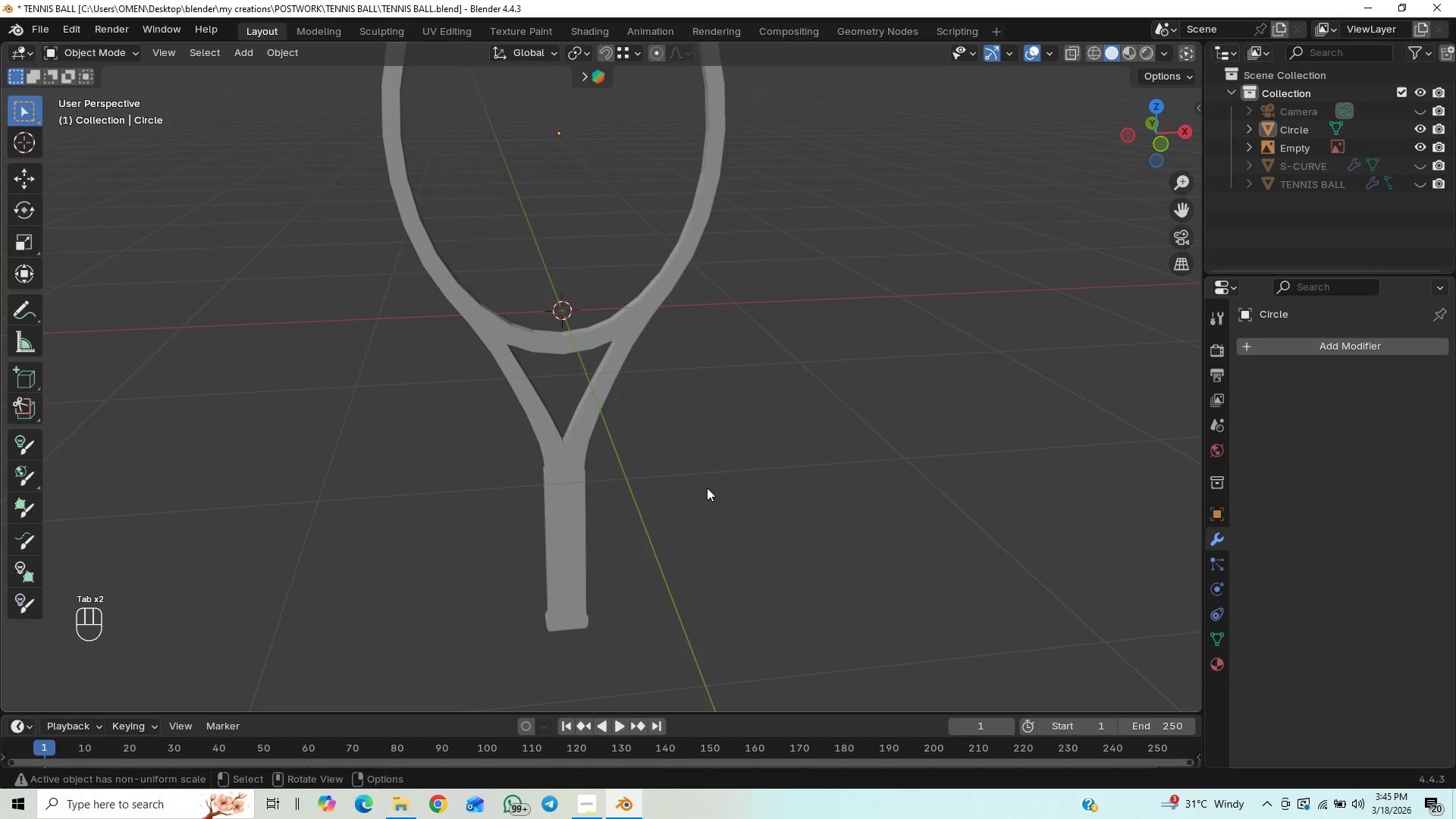 
hold_key(key=ShiftLeft, duration=0.39)
scroll: coordinate [699, 498], scroll_direction: up, amount: 1.0
 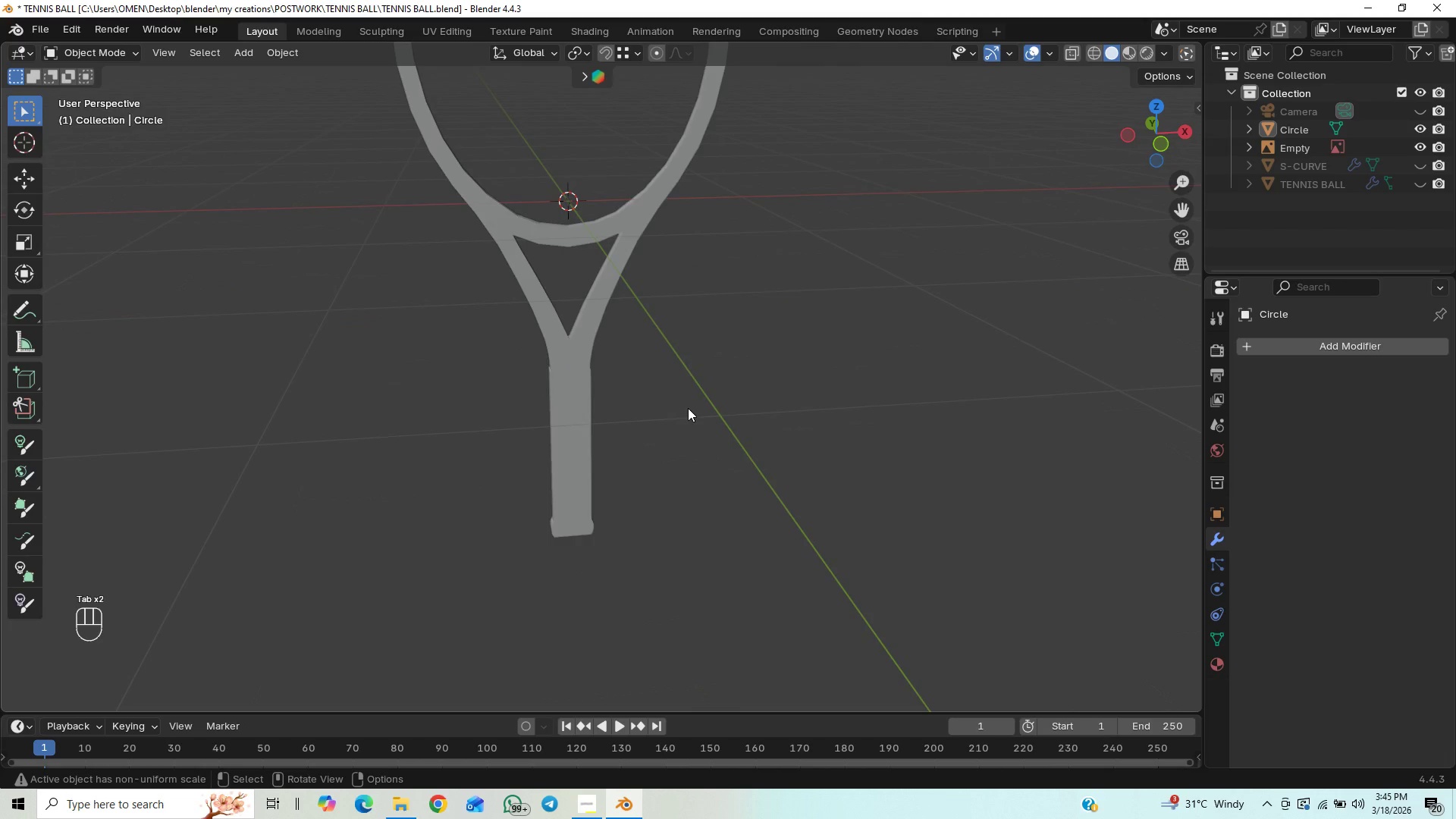 
hold_key(key=ControlLeft, duration=0.89)
 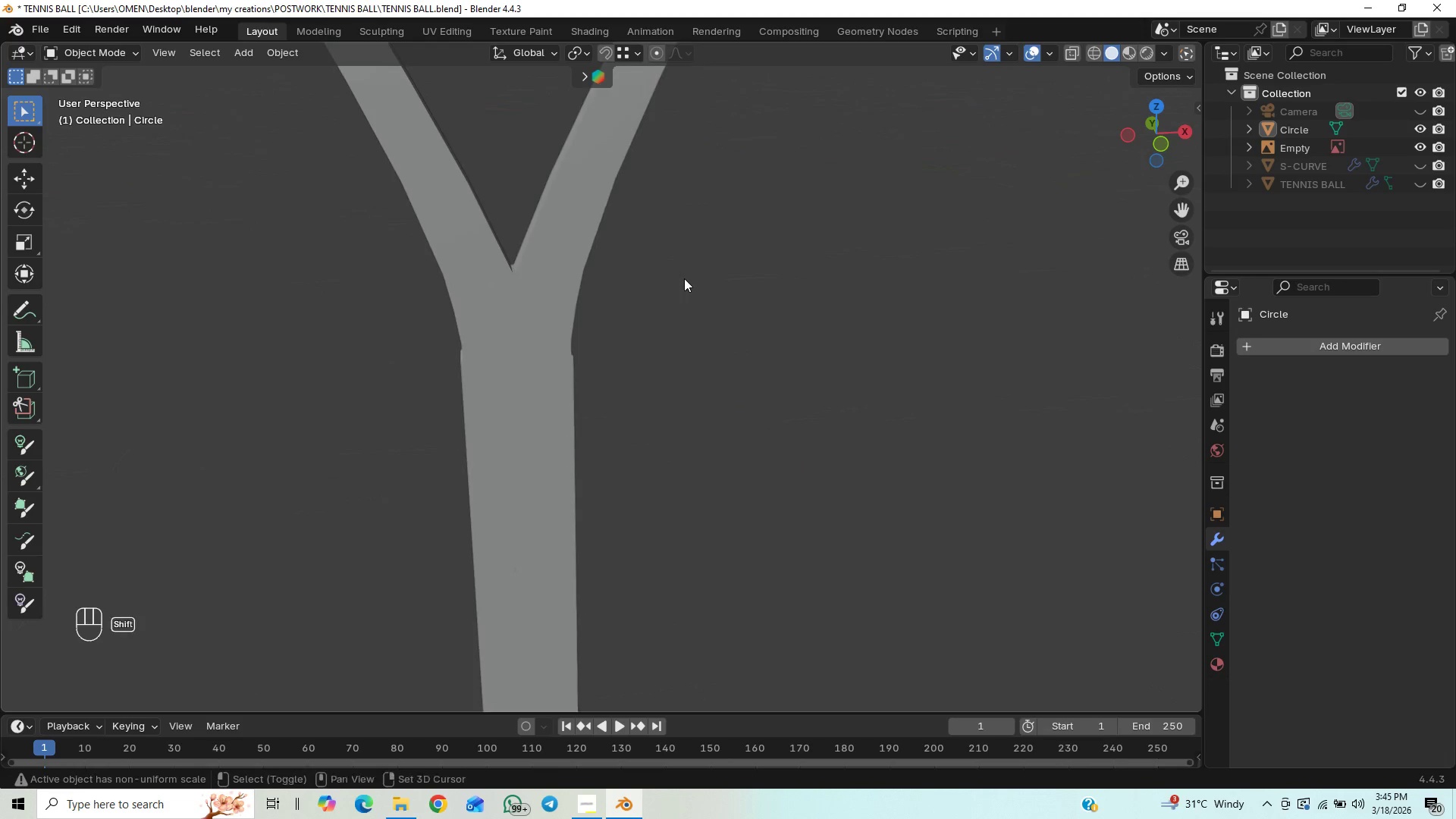 
hold_key(key=ShiftLeft, duration=0.42)
 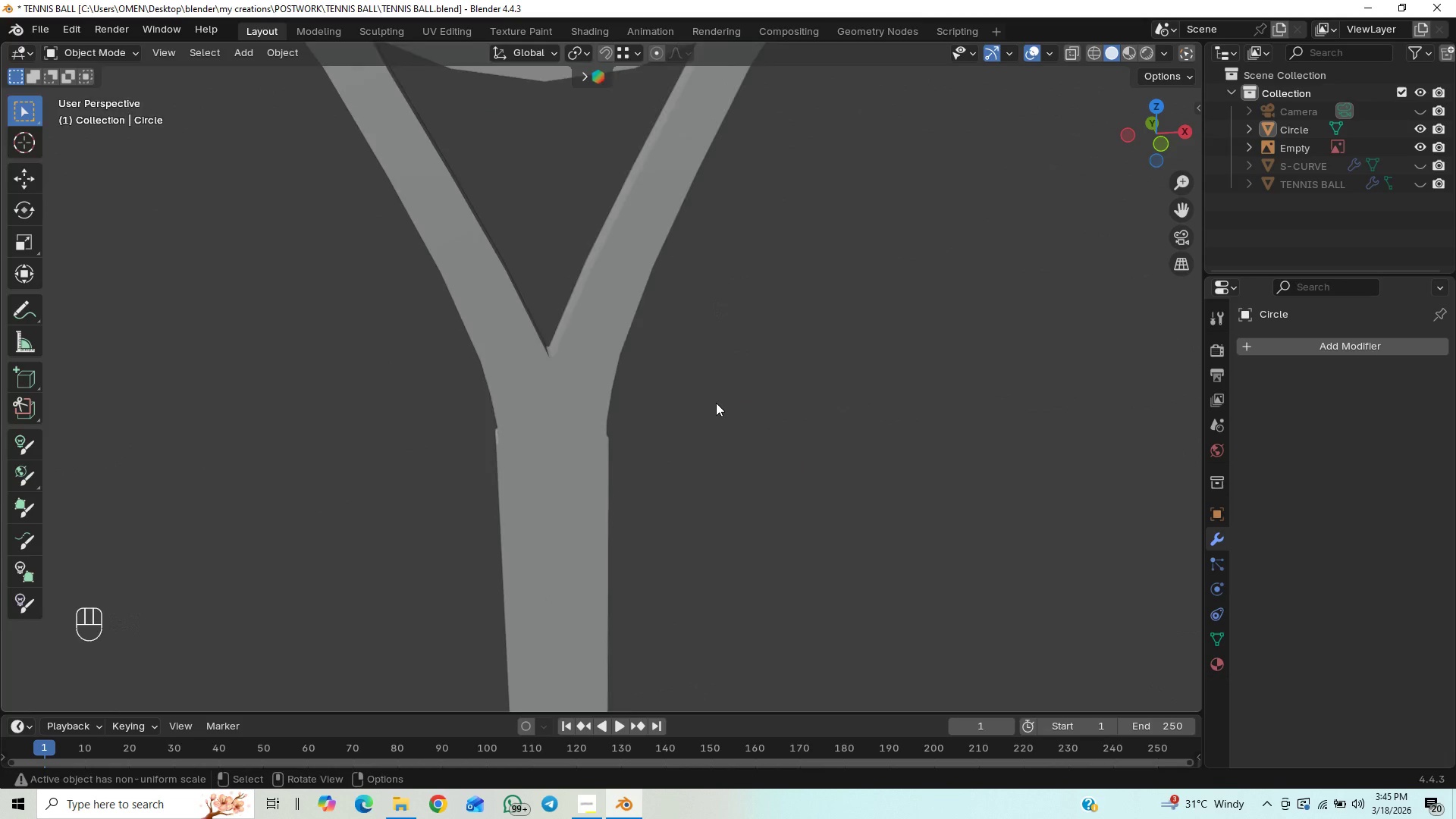 
scroll: coordinate [717, 404], scroll_direction: up, amount: 13.0
 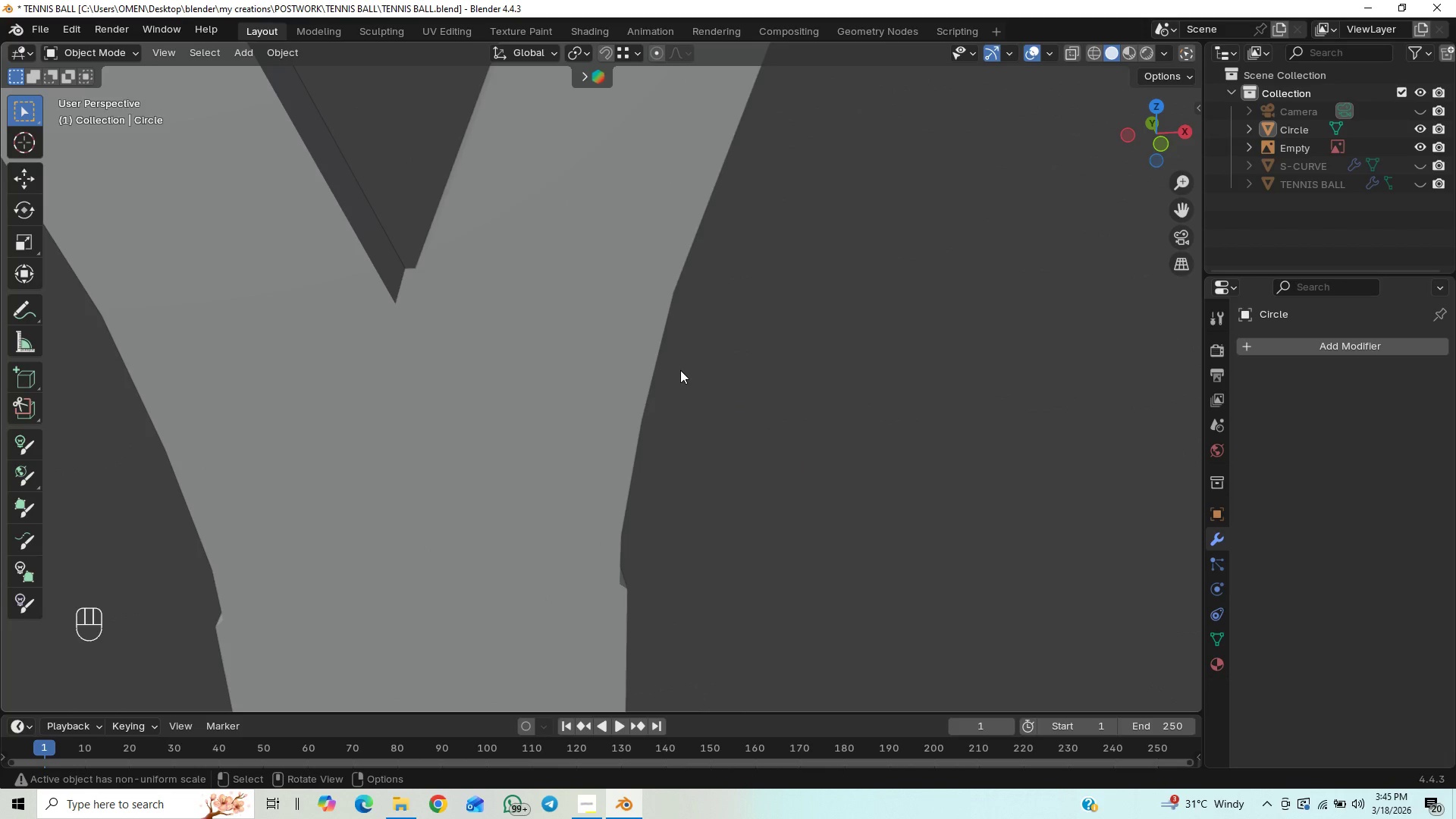 
scroll: coordinate [651, 372], scroll_direction: down, amount: 12.0
 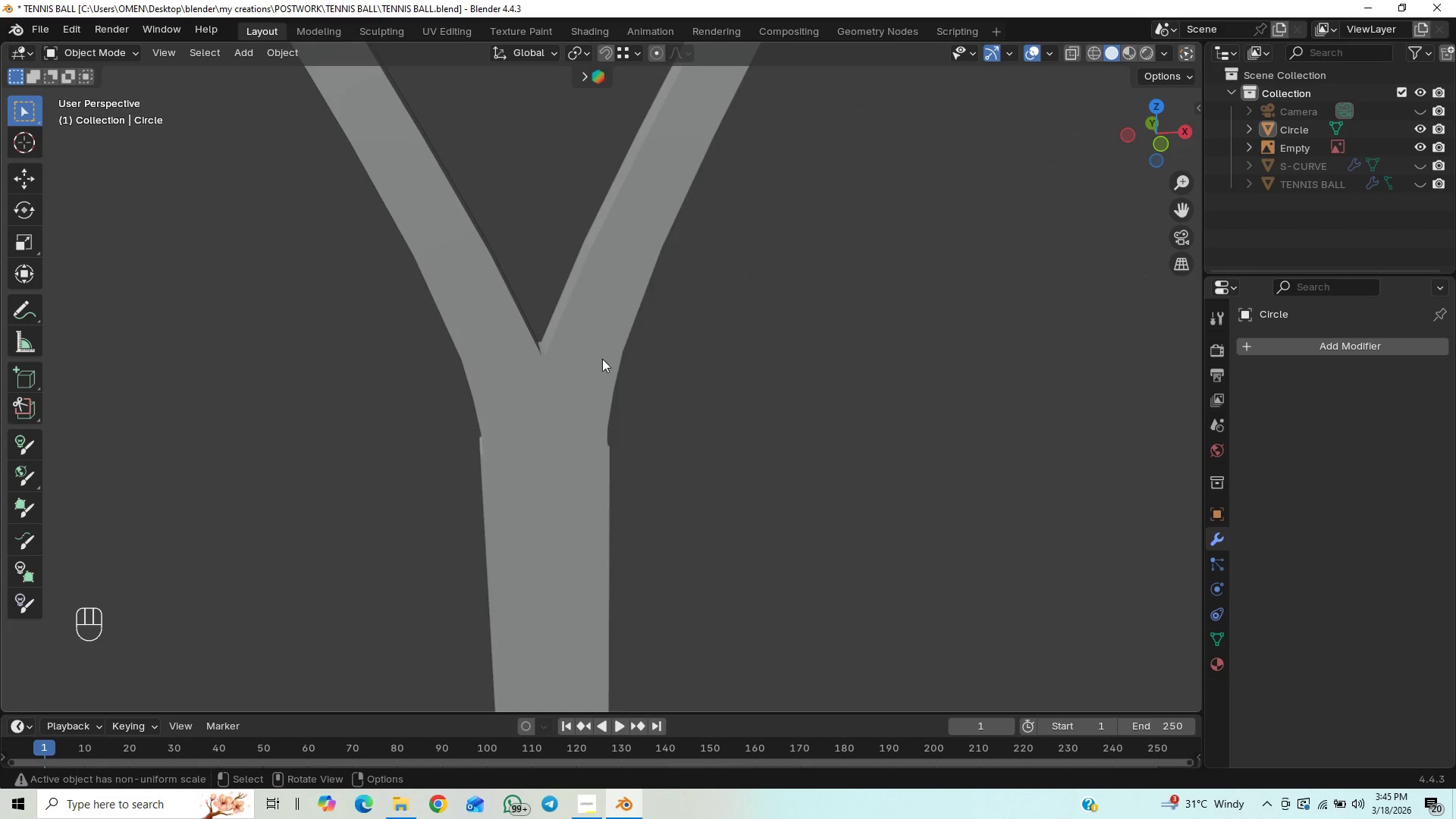 
left_click([594, 361])
 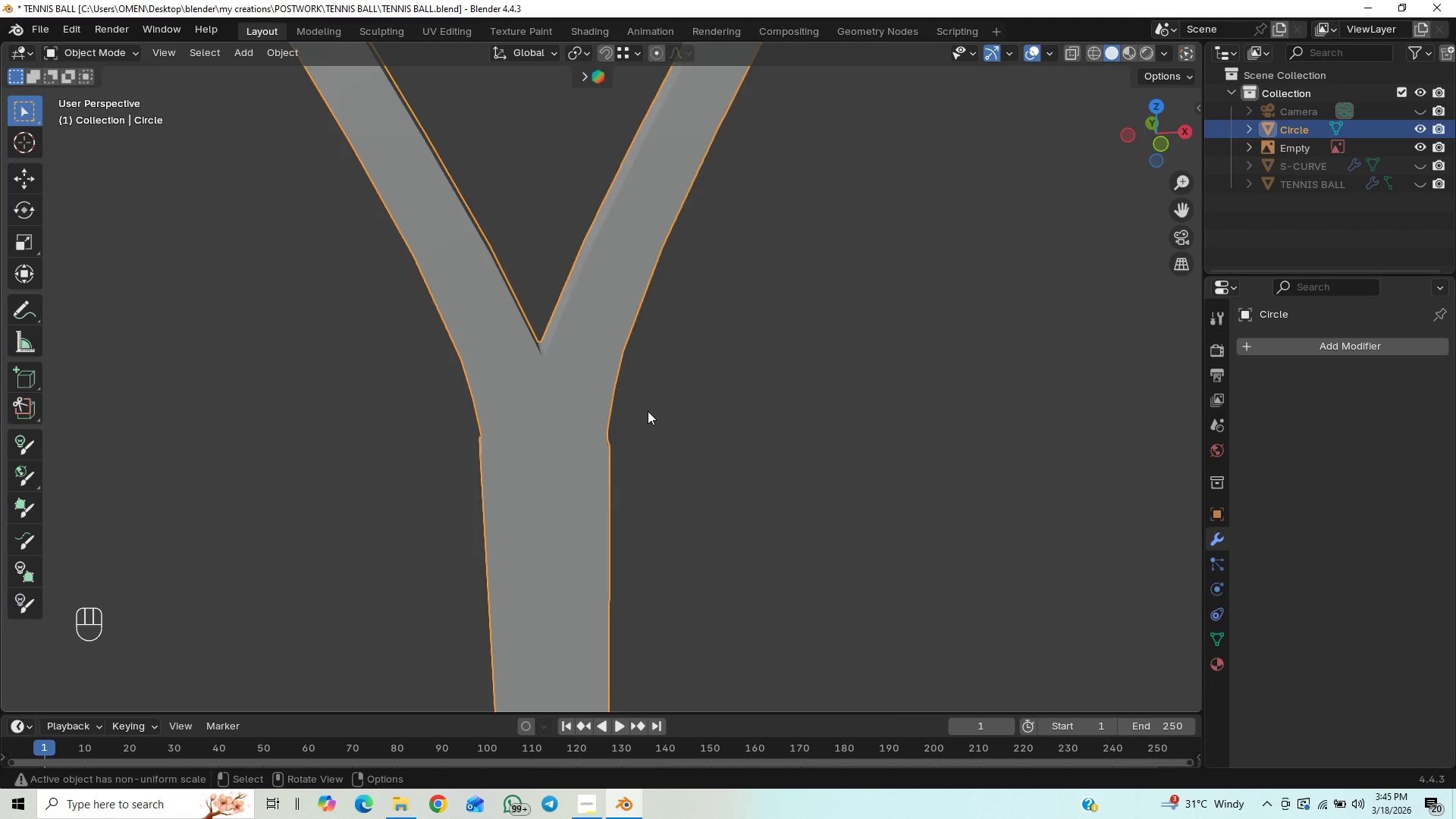 
scroll: coordinate [648, 411], scroll_direction: down, amount: 14.0
 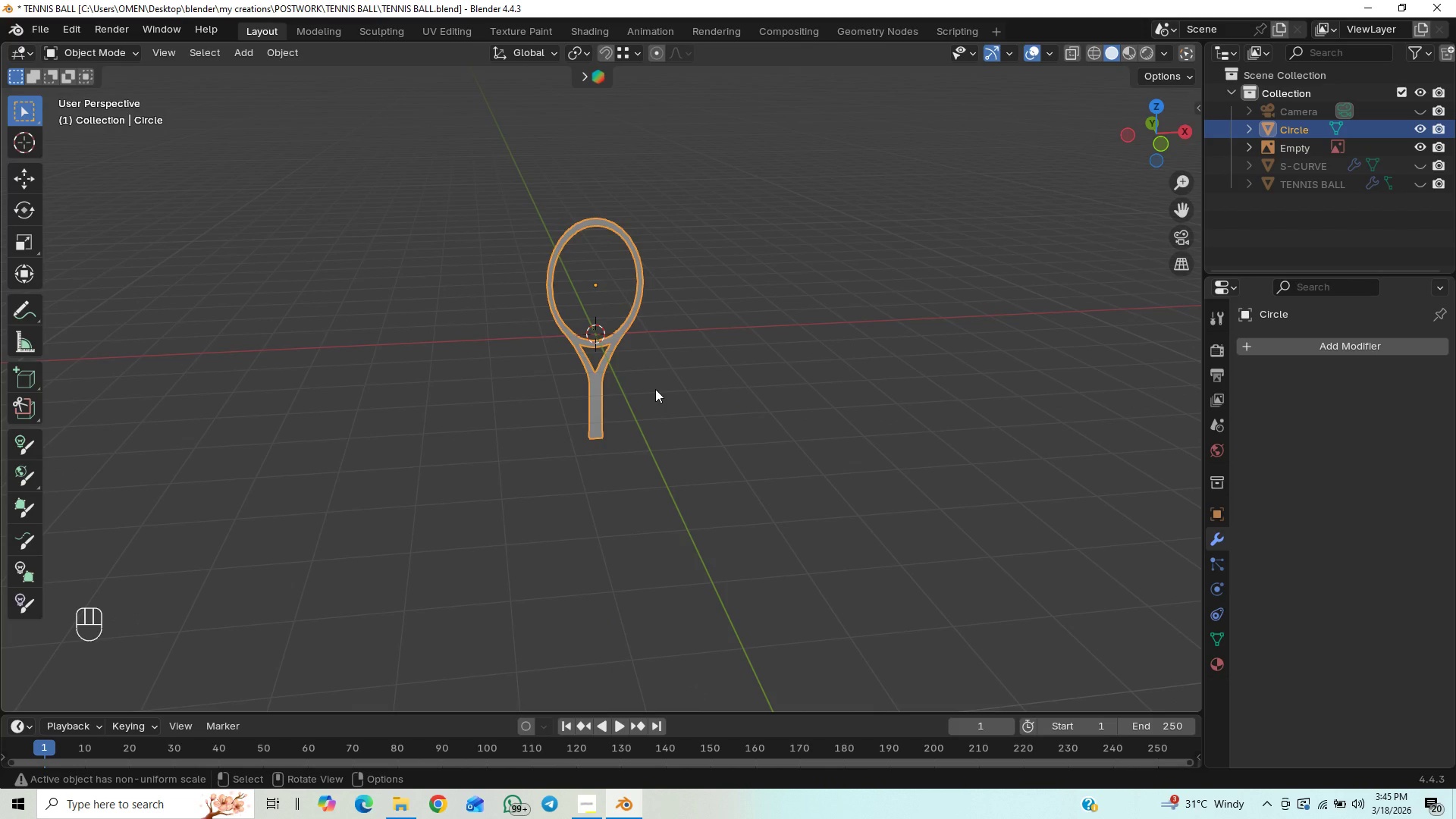 
key(Control+2)
 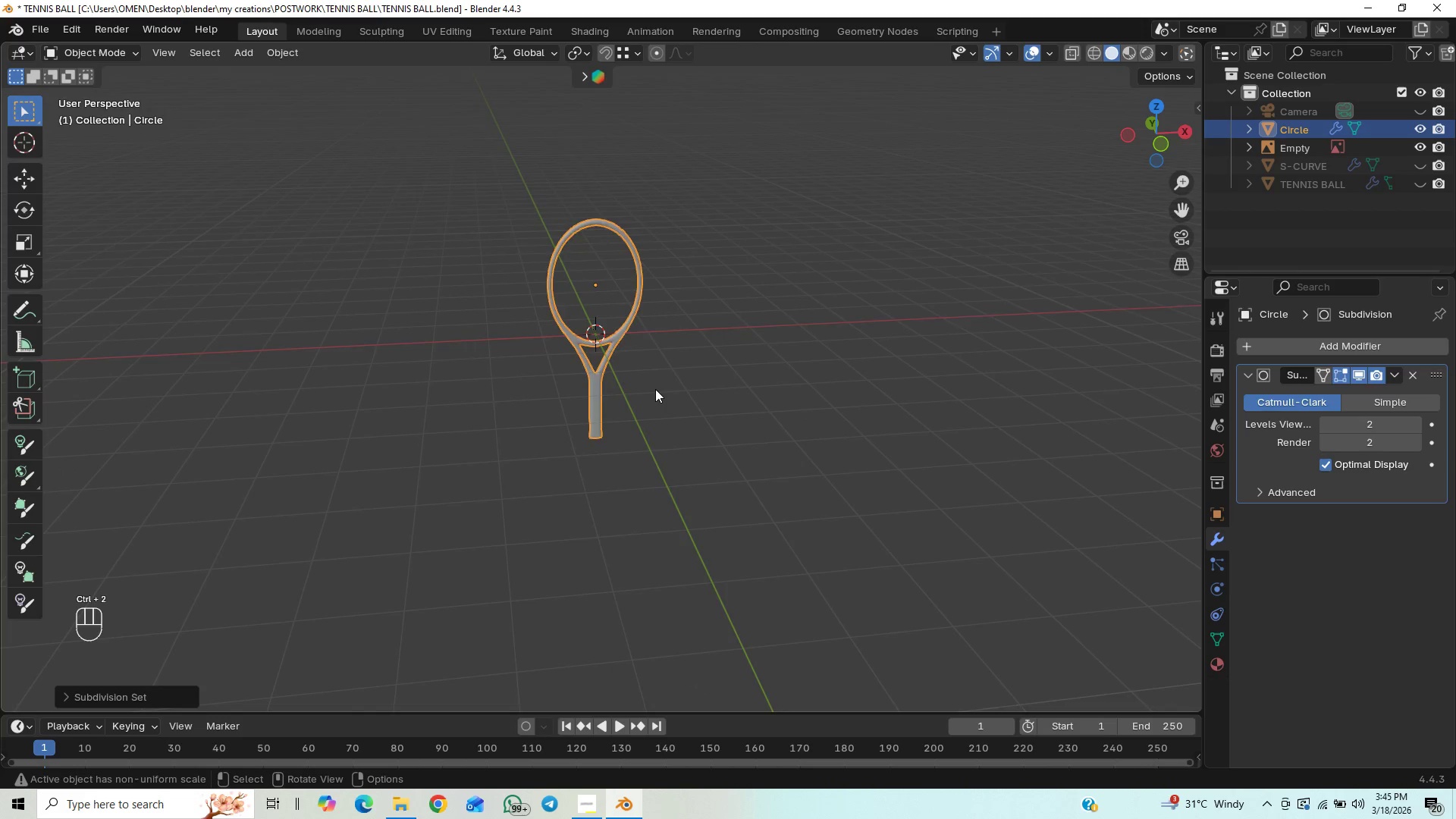 
scroll: coordinate [648, 384], scroll_direction: up, amount: 16.0
 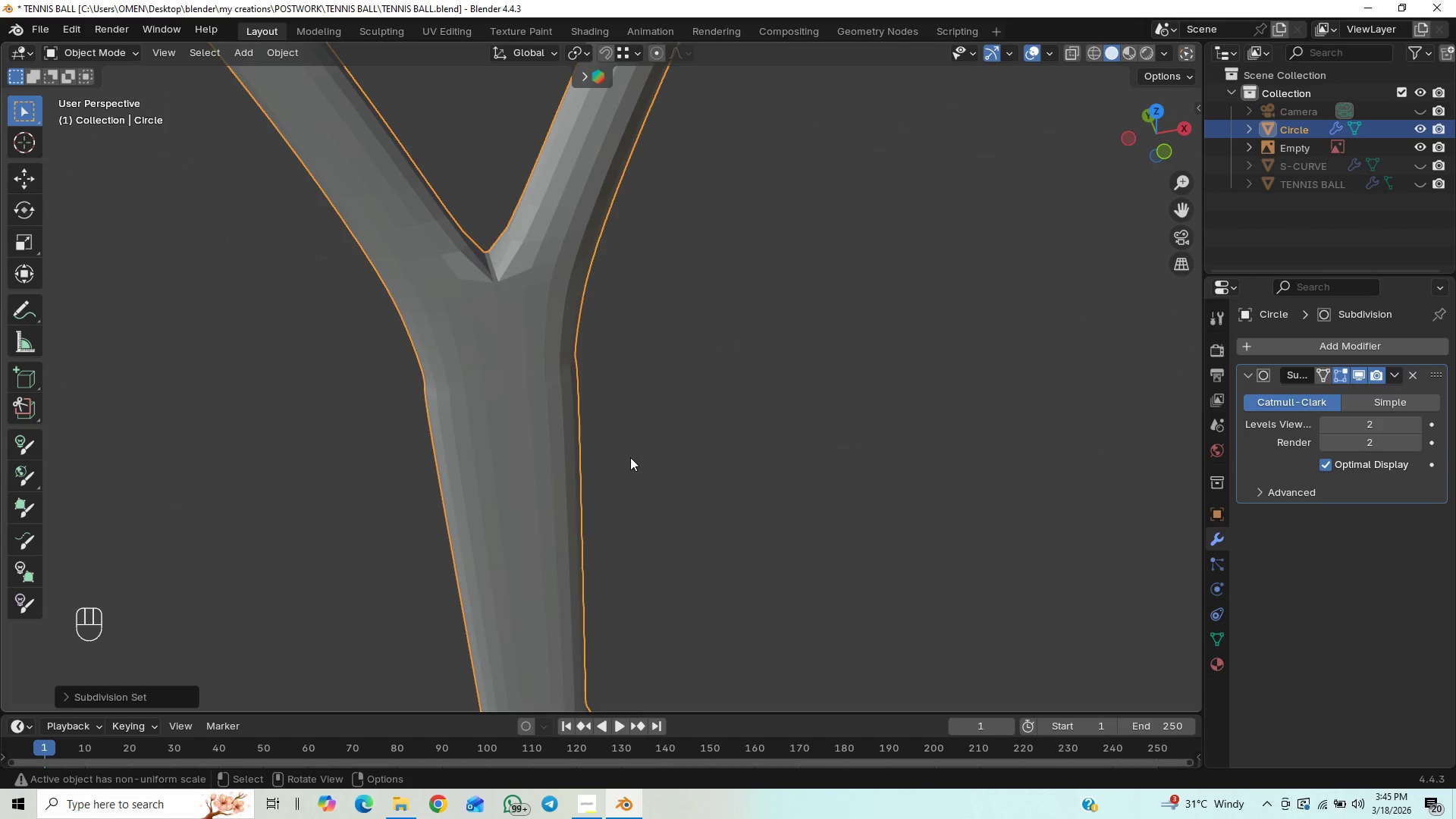 
scroll: coordinate [618, 437], scroll_direction: down, amount: 11.0
 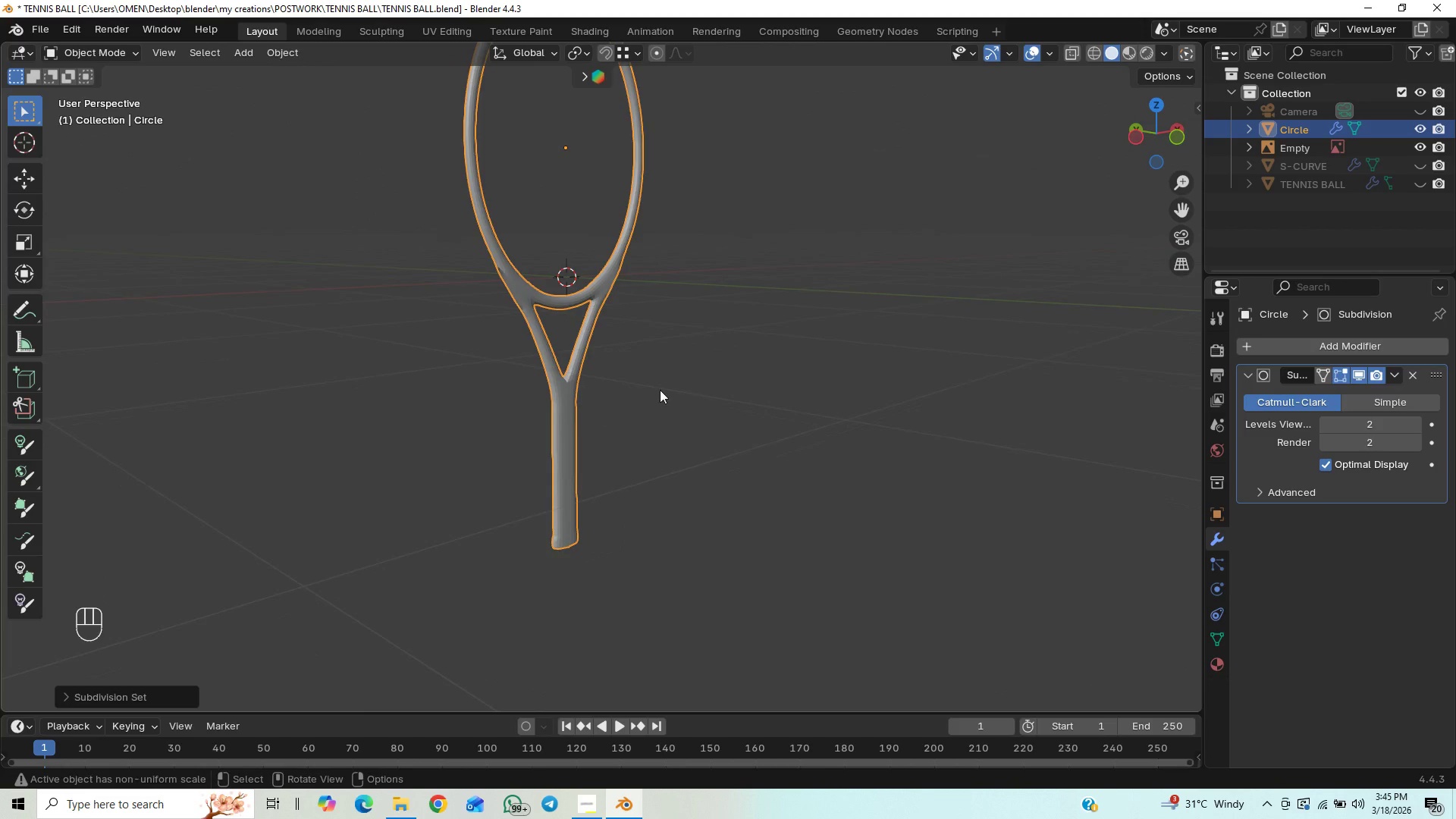 
scroll: coordinate [651, 397], scroll_direction: up, amount: 3.0
 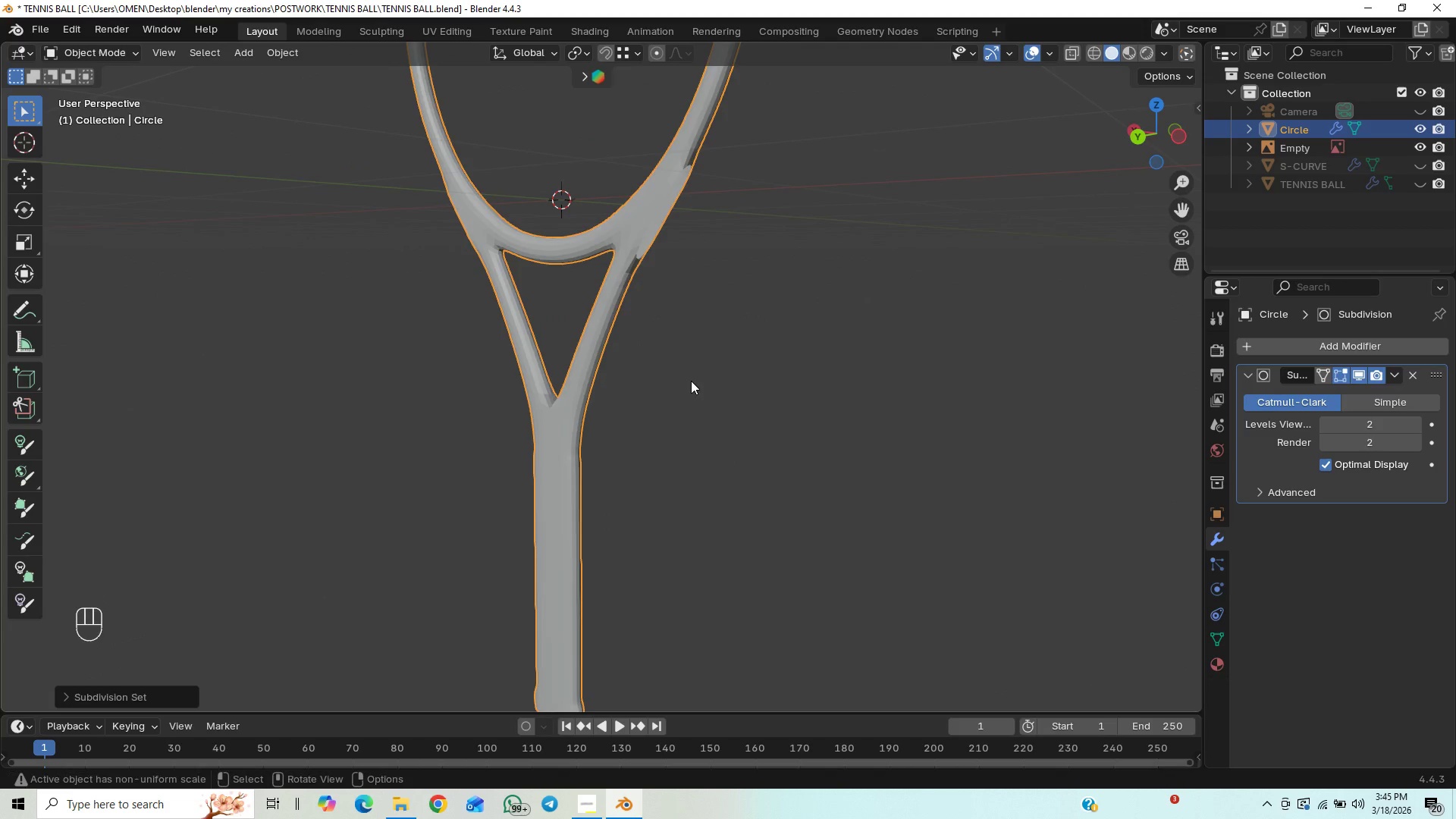 
key(Control+Z)
 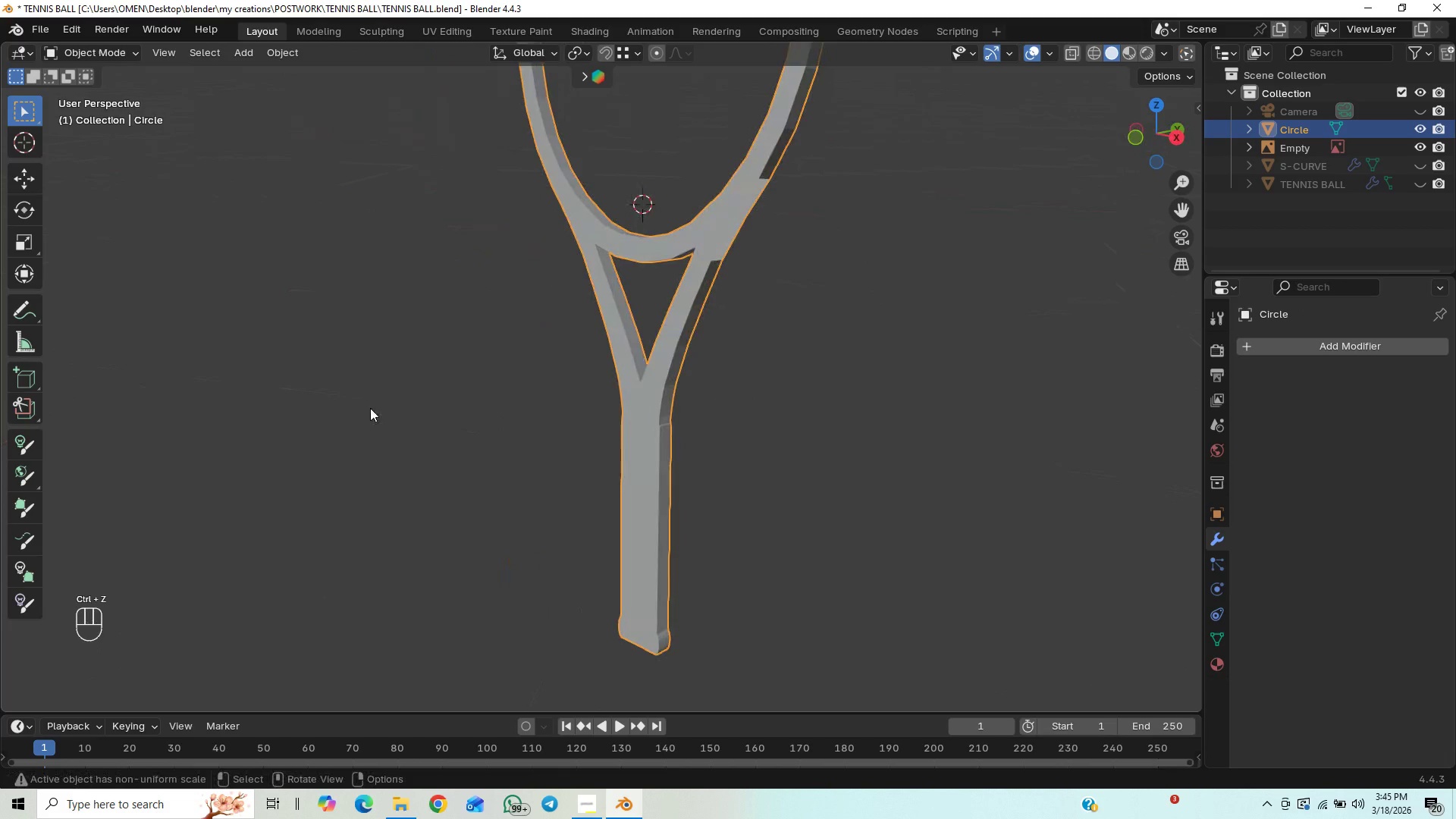 
scroll: coordinate [475, 413], scroll_direction: up, amount: 1.0
 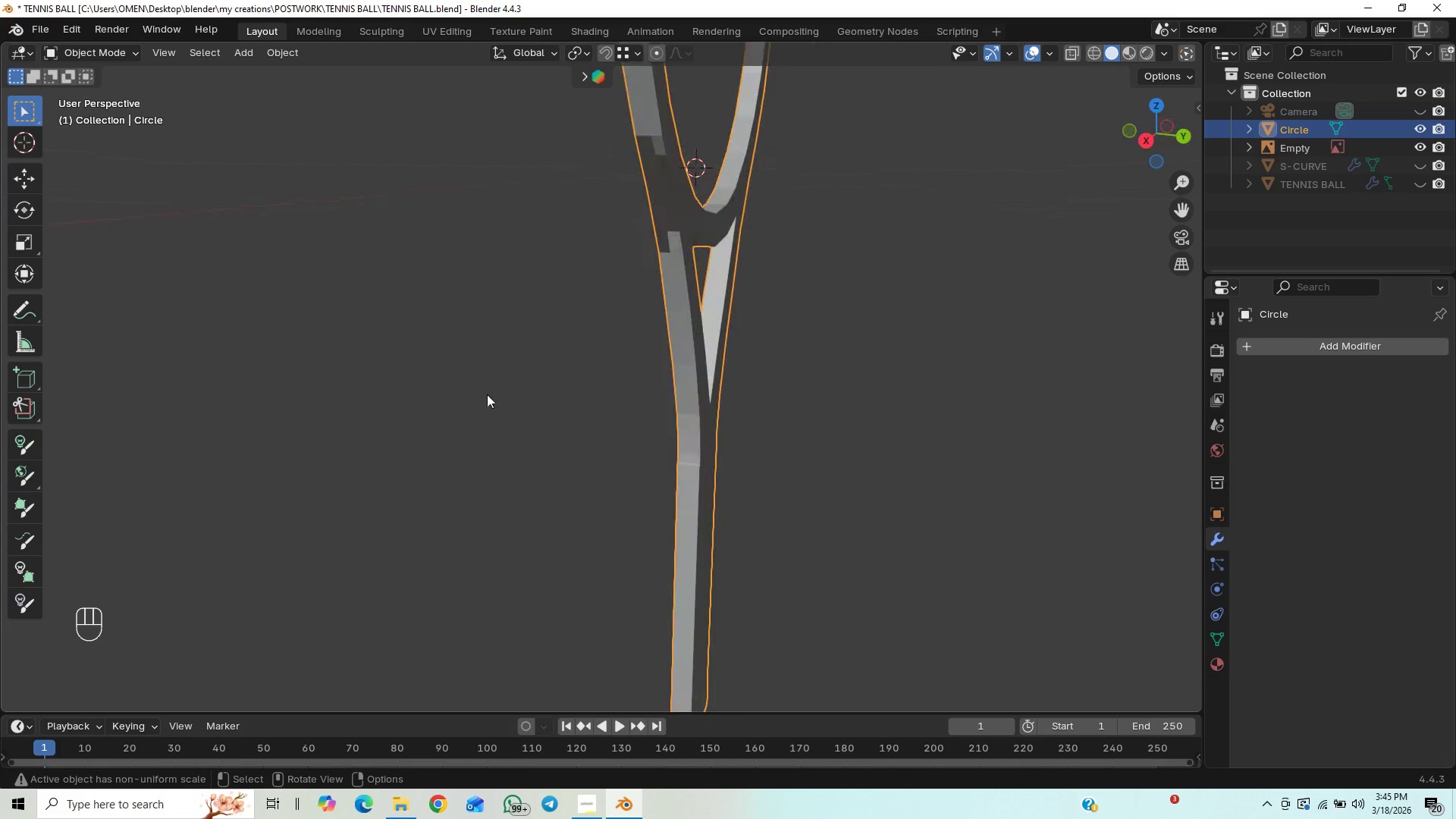 
key(Control+Z)
 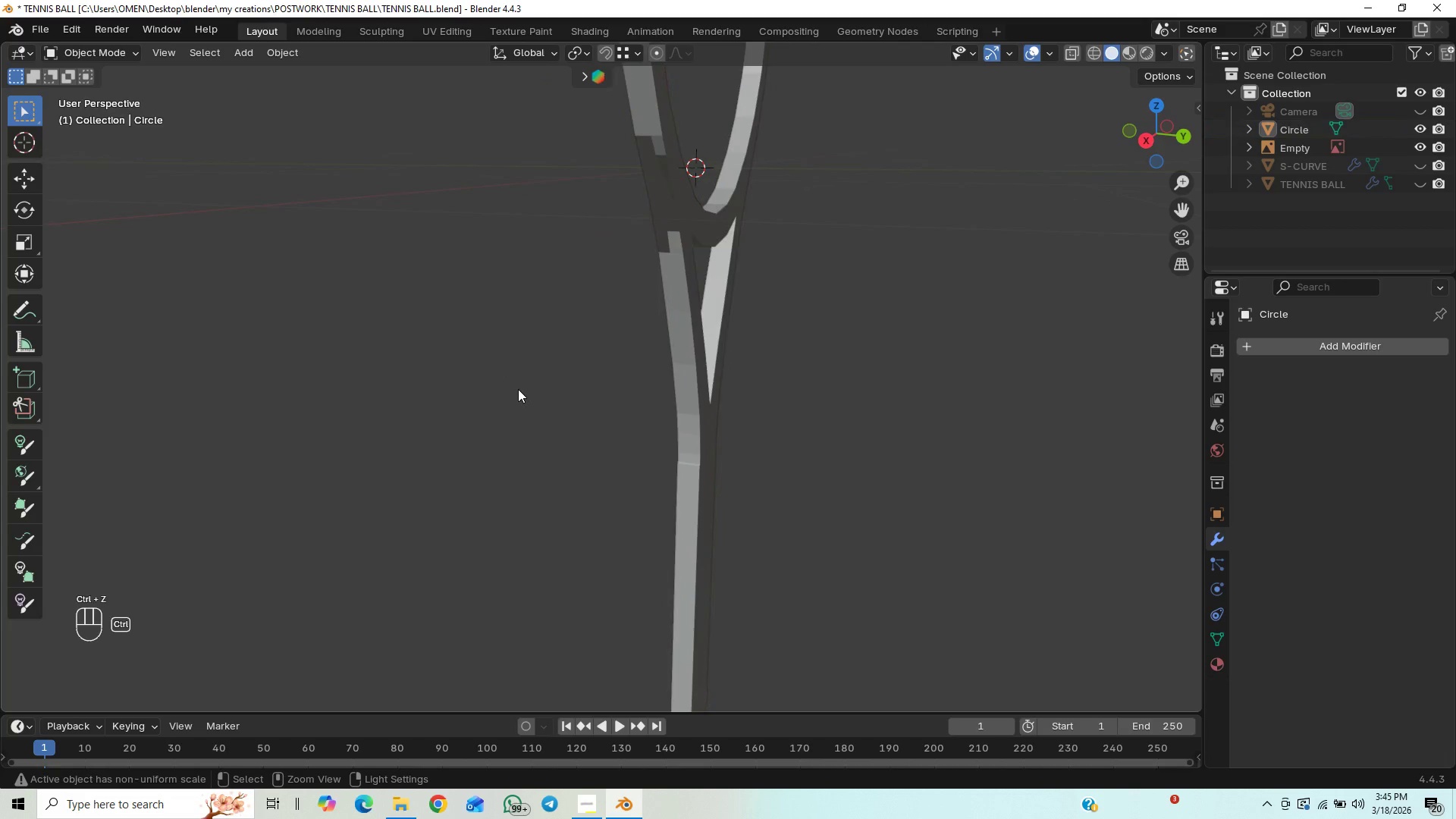 
key(Control+Z)
 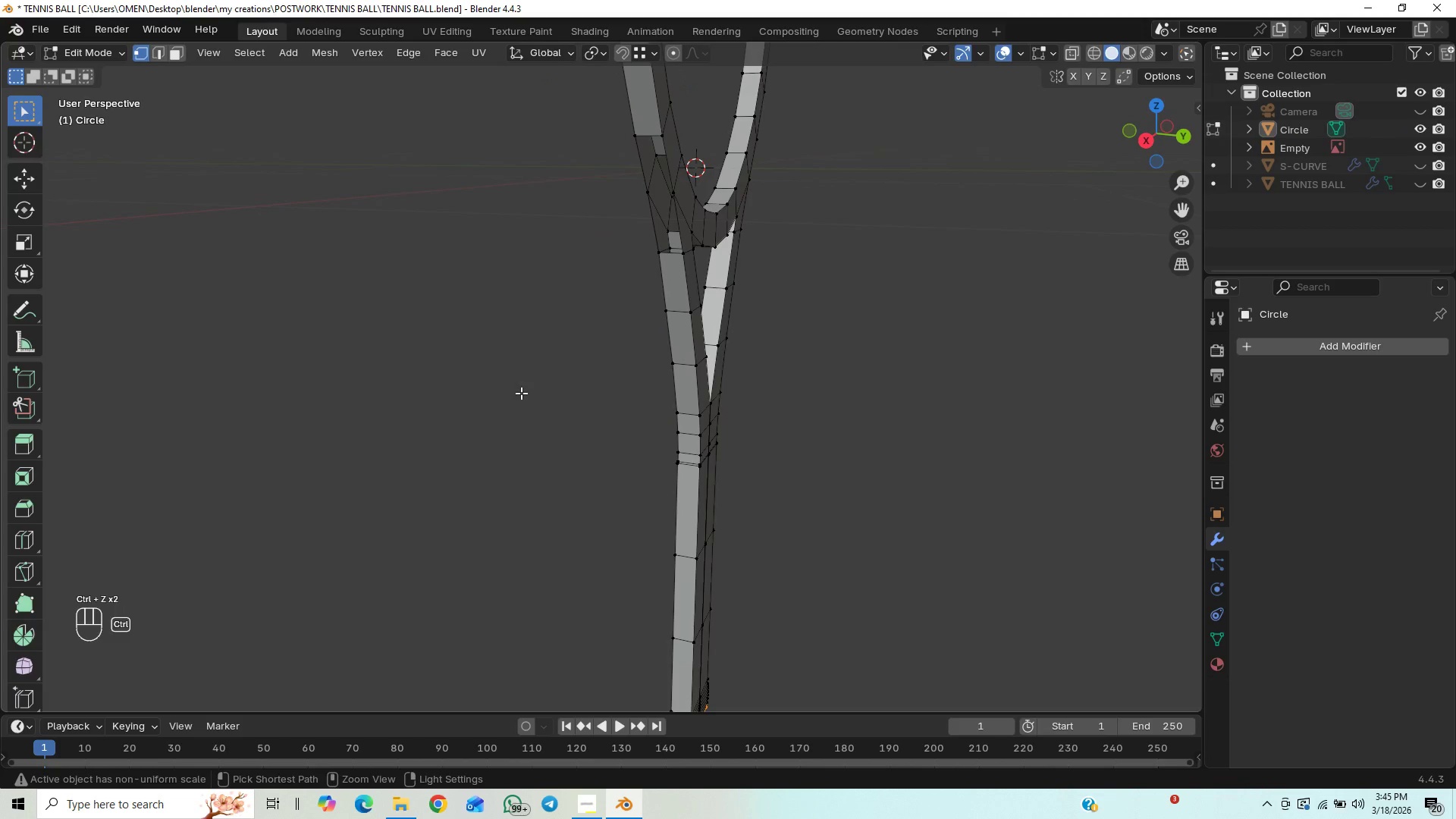 
key(Control+Z)
 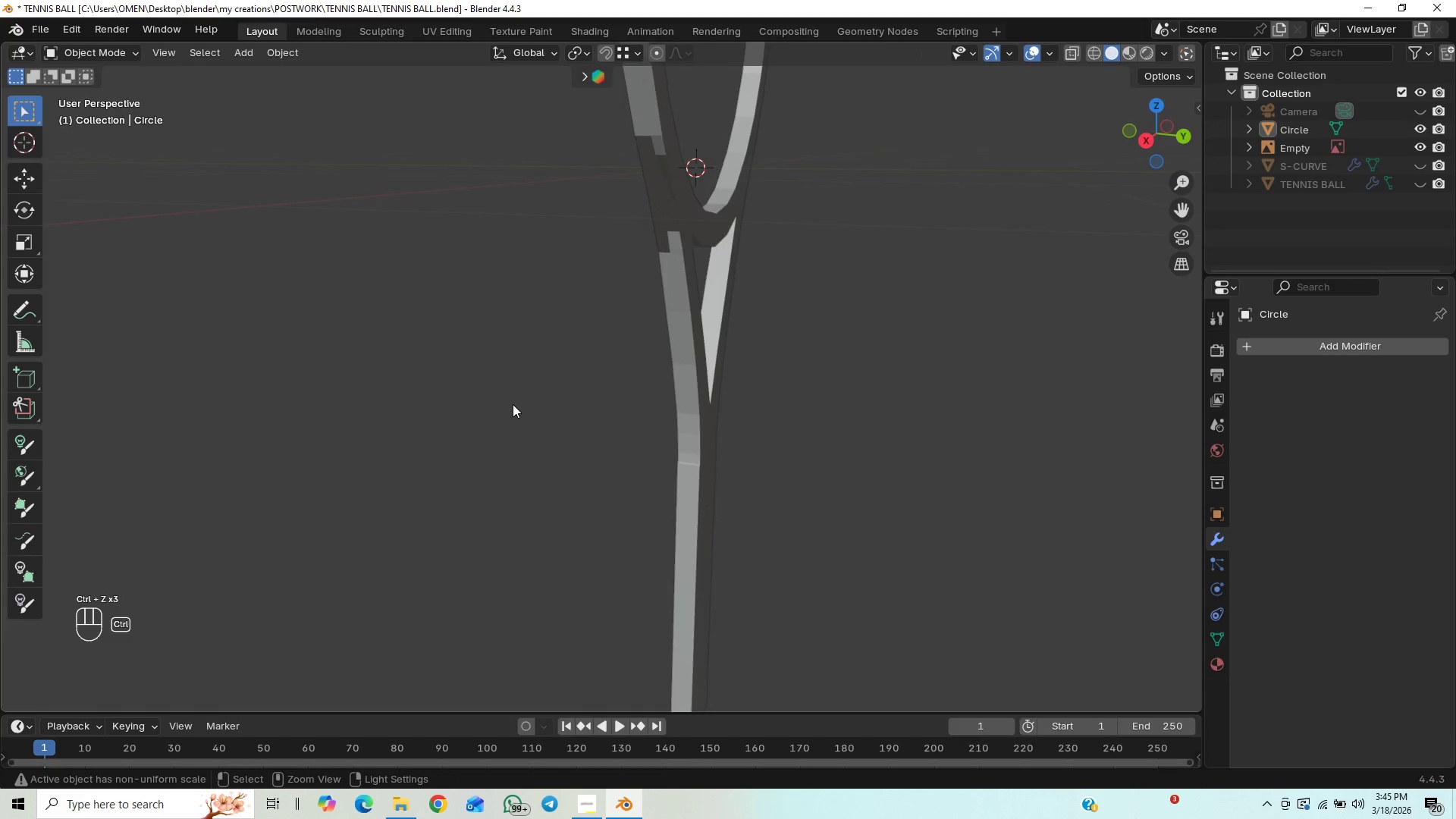 
key(Control+Z)
 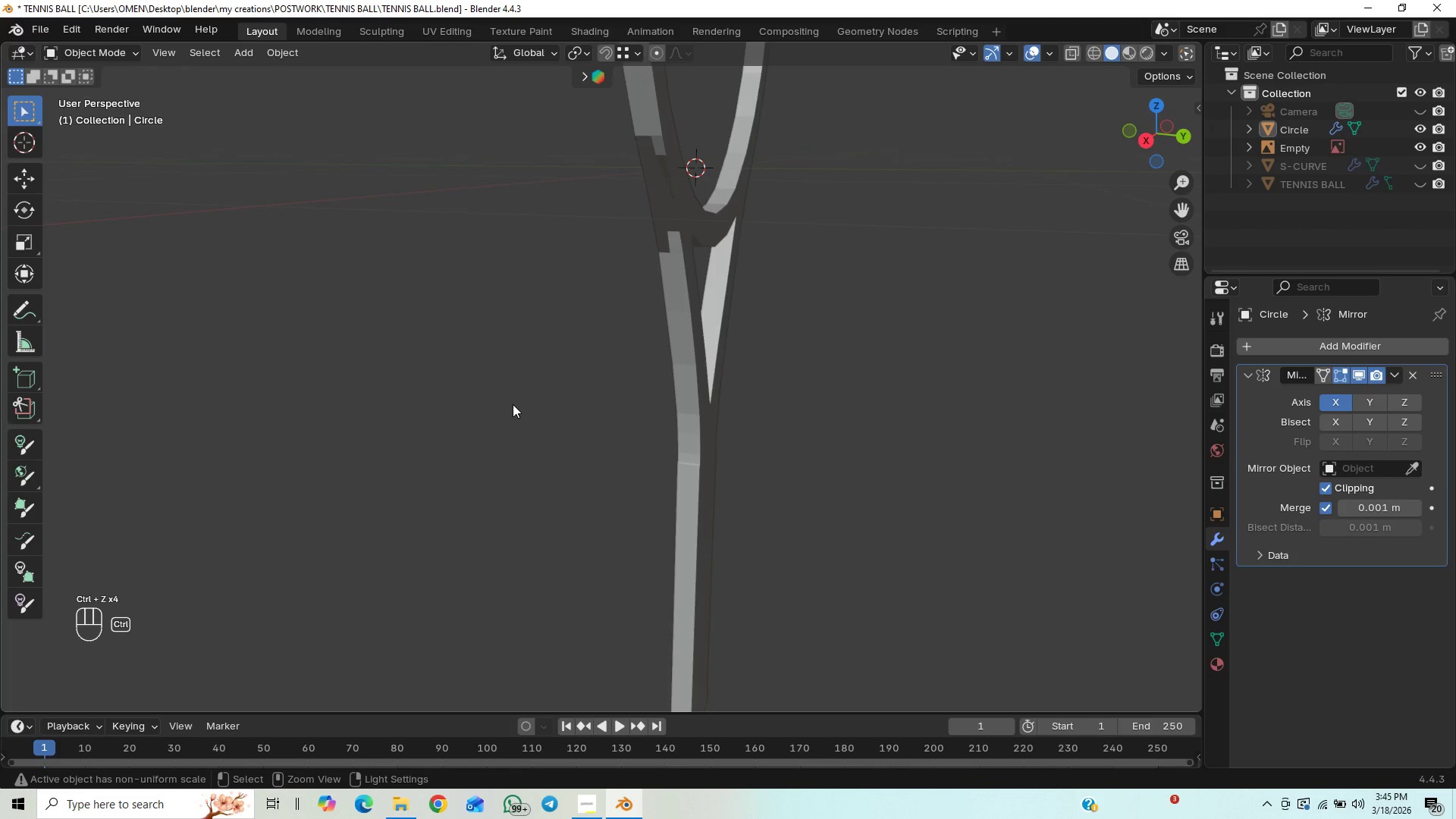 
key(Control+Z)
 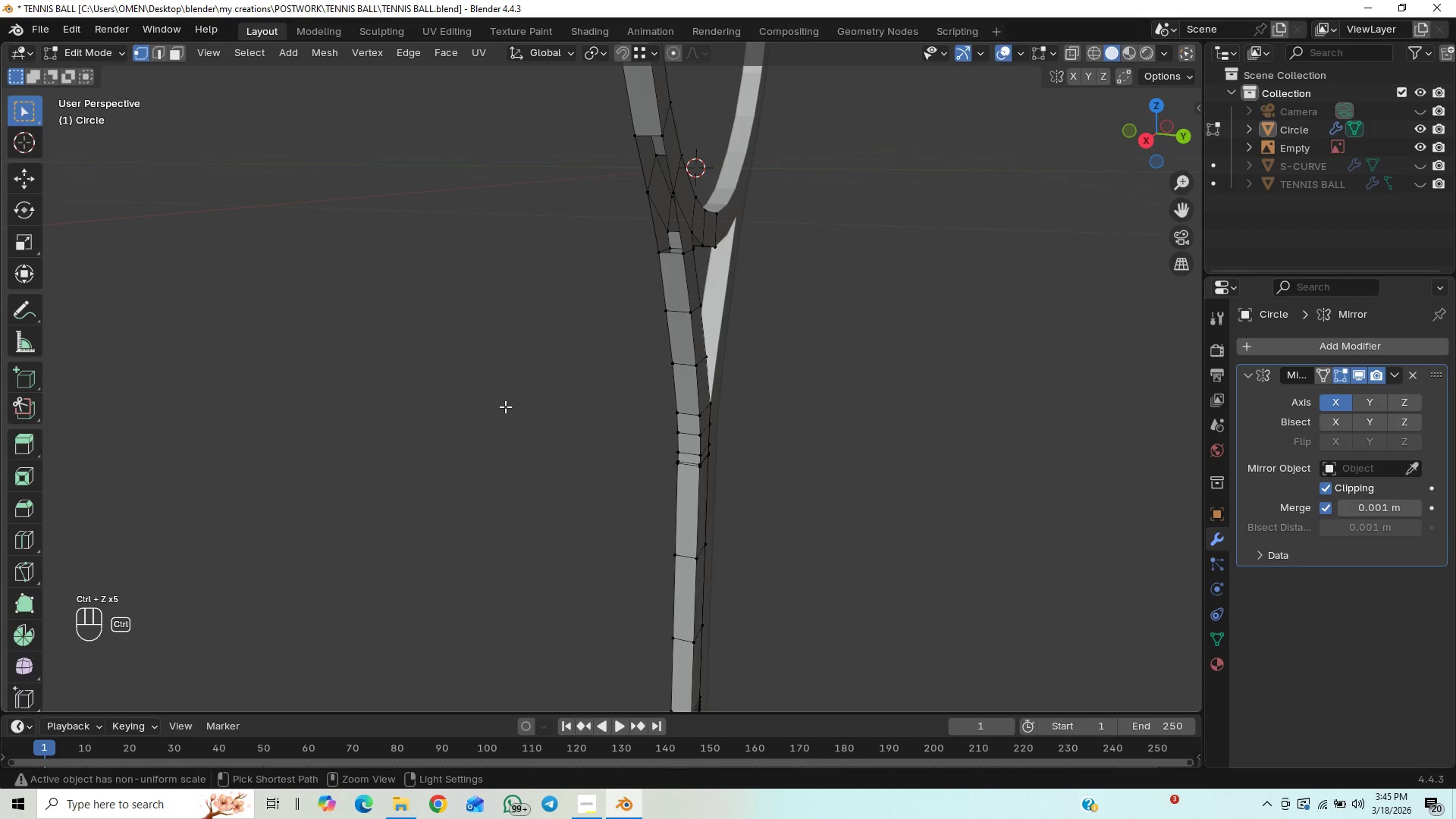 
key(Control+Z)
 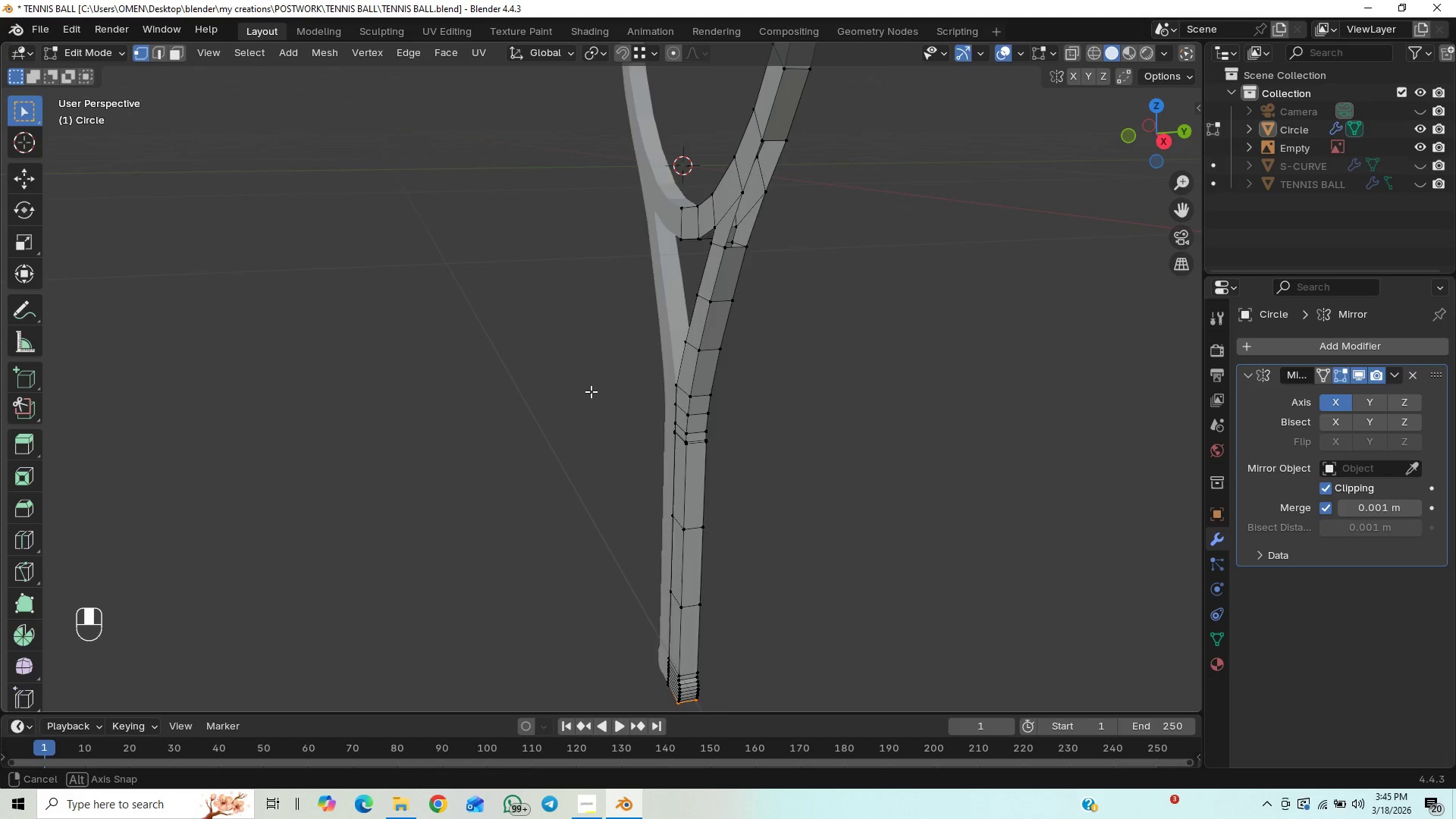 
wait(6.0)
 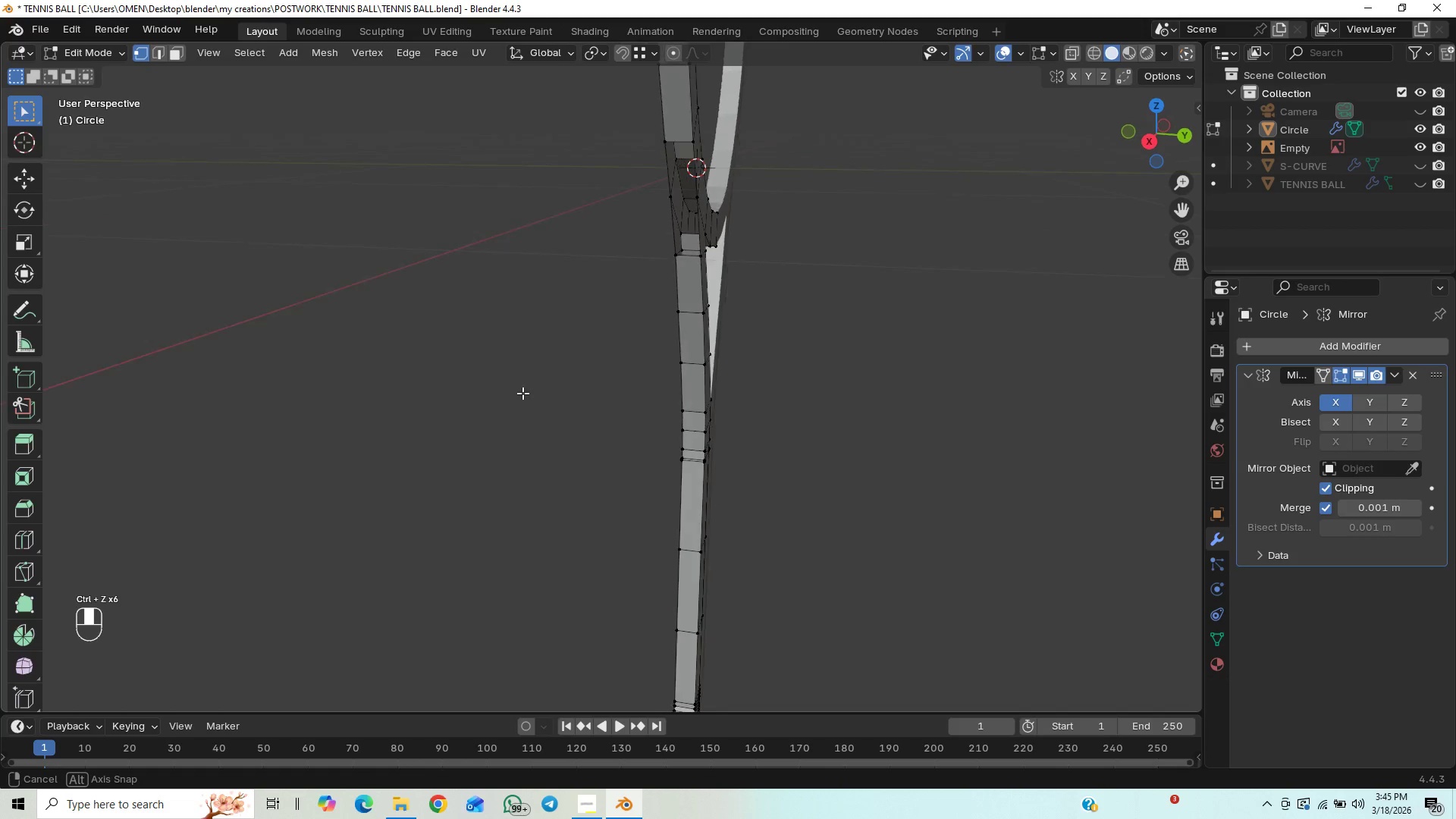 
hold_key(key=ControlLeft, duration=1.5)
 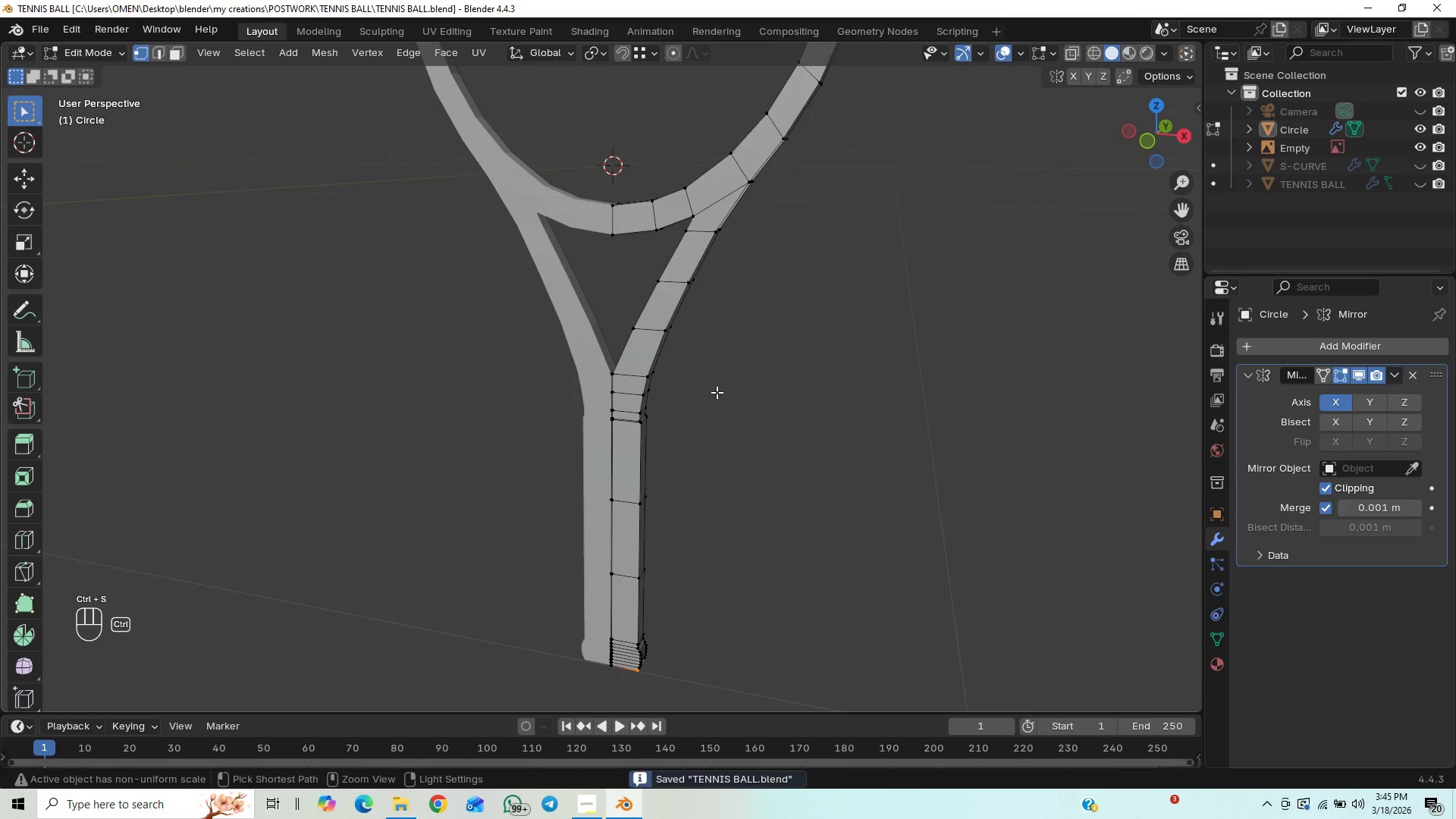 
key(Control+S)
 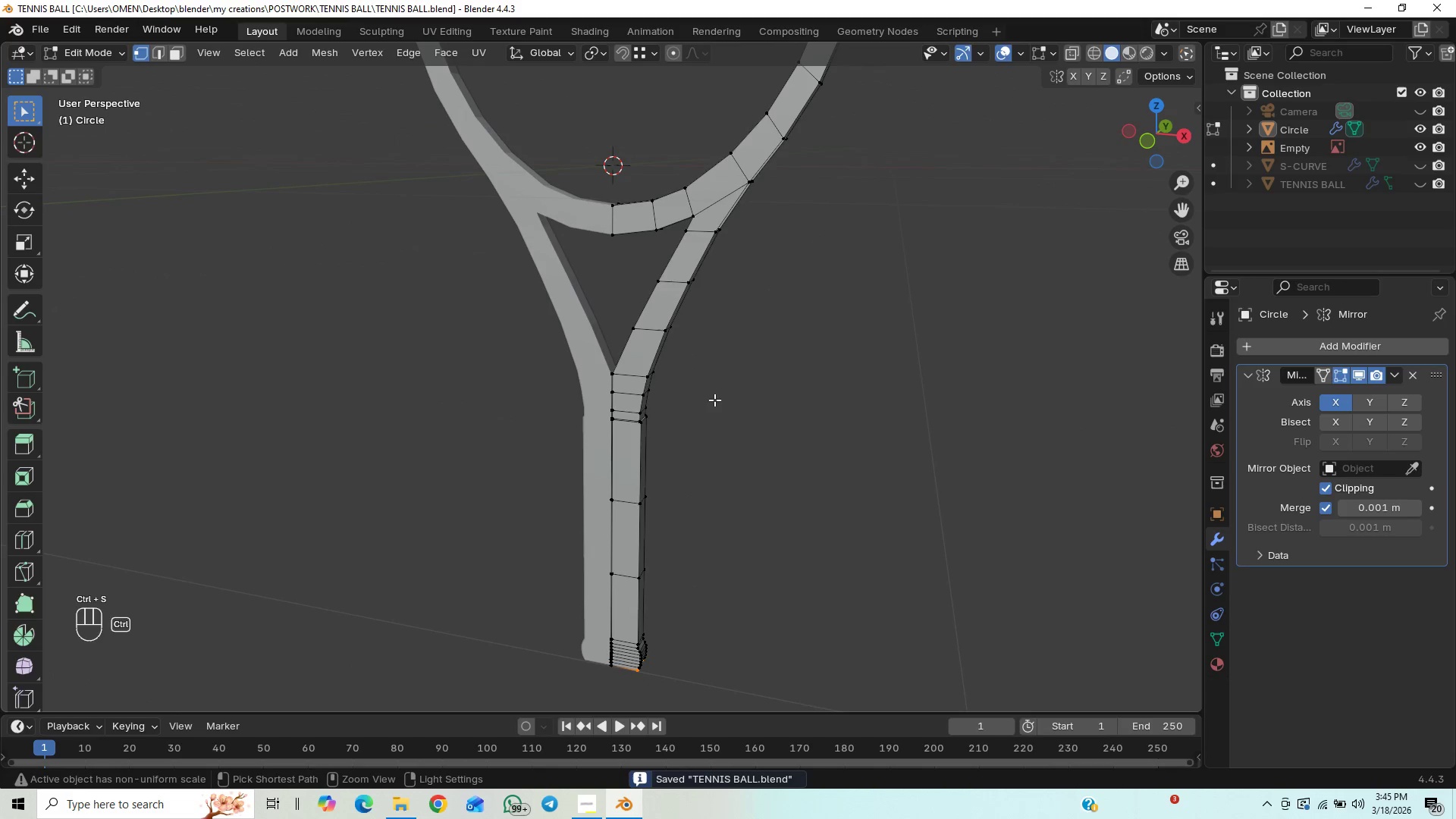 
key(Control+S)
 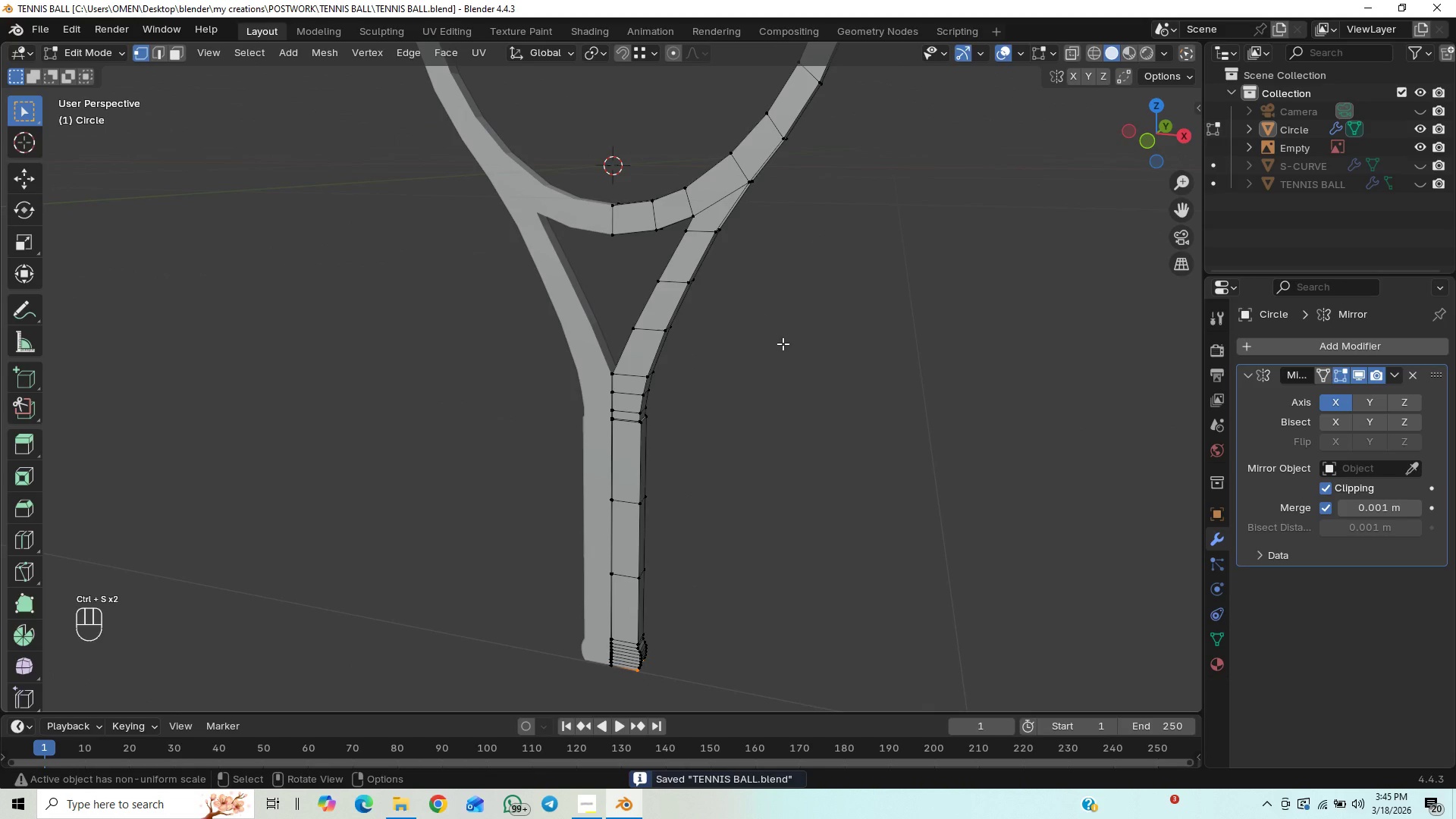 
scroll: coordinate [793, 343], scroll_direction: up, amount: 7.0
 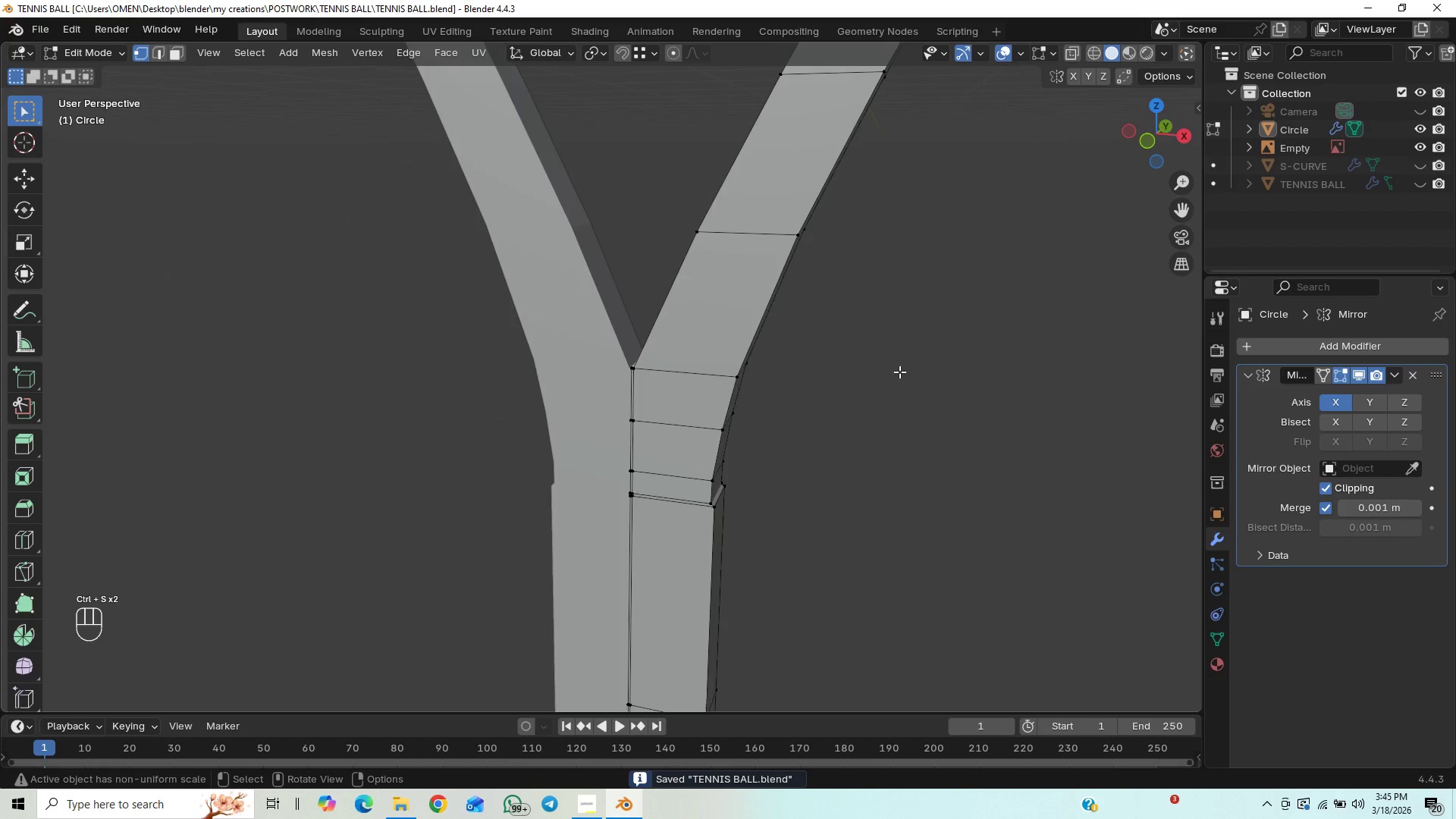 
scroll: coordinate [899, 372], scroll_direction: down, amount: 1.0
 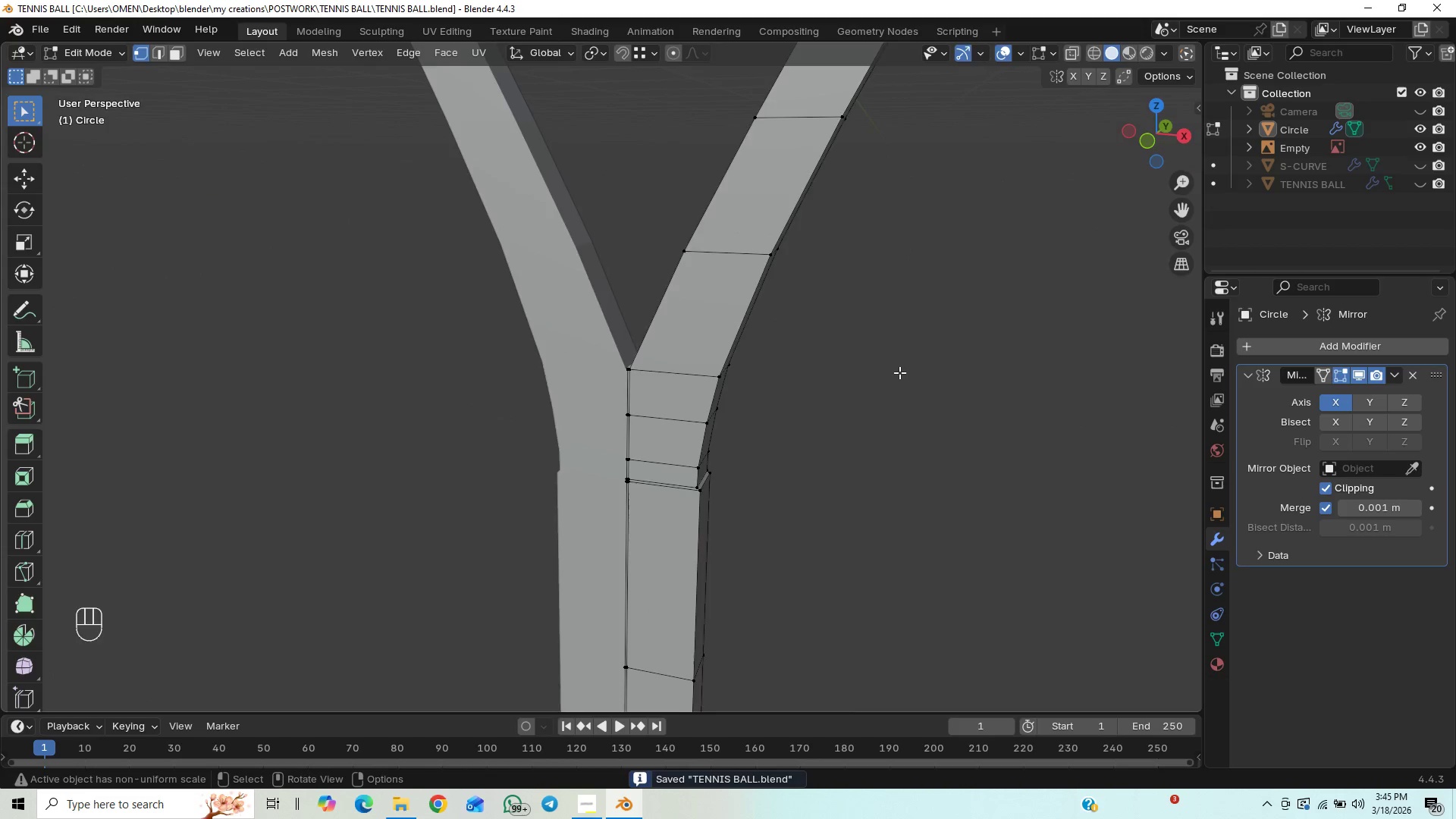 
key(Numpad1)
 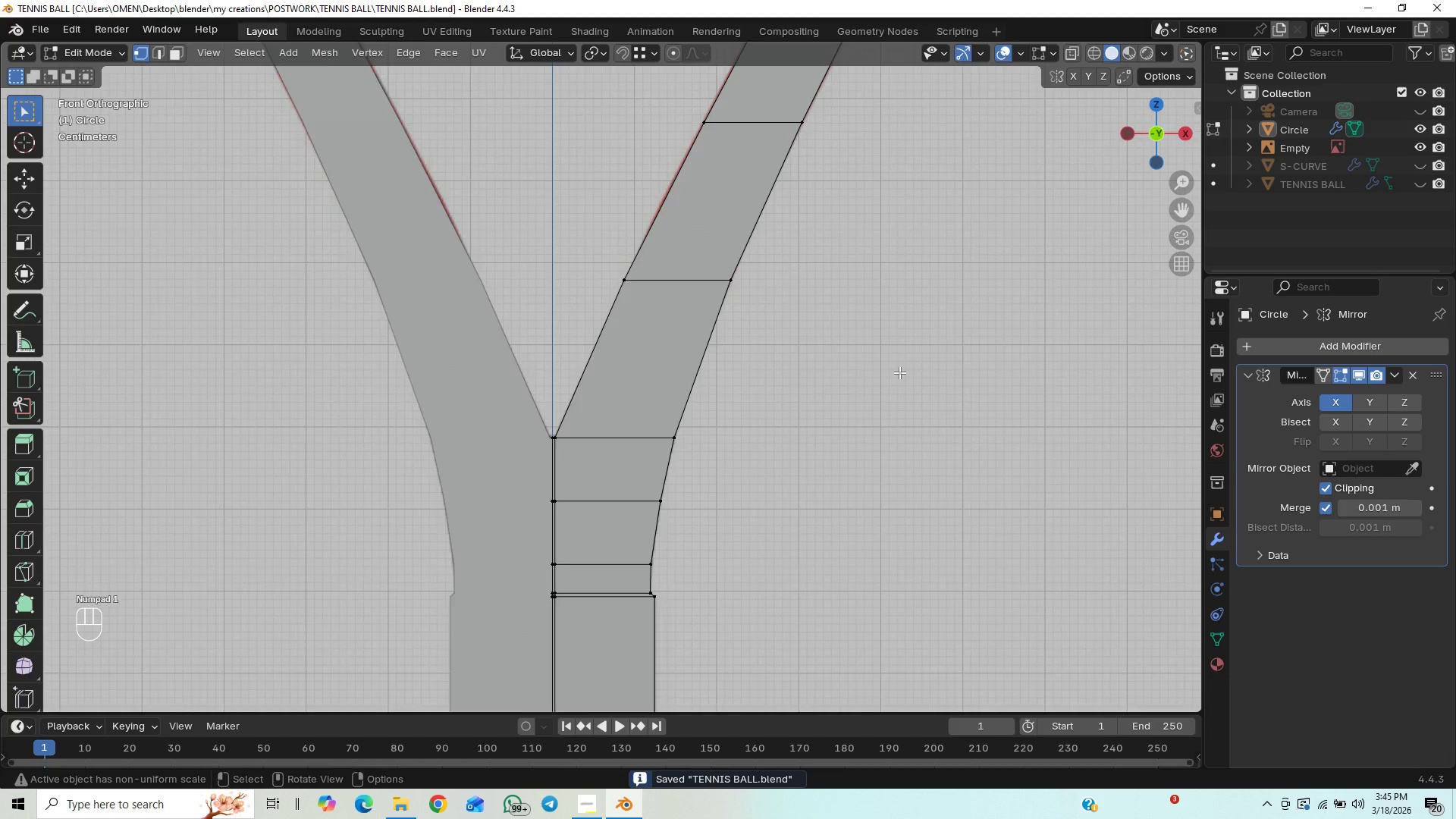 
scroll: coordinate [899, 372], scroll_direction: down, amount: 14.0
 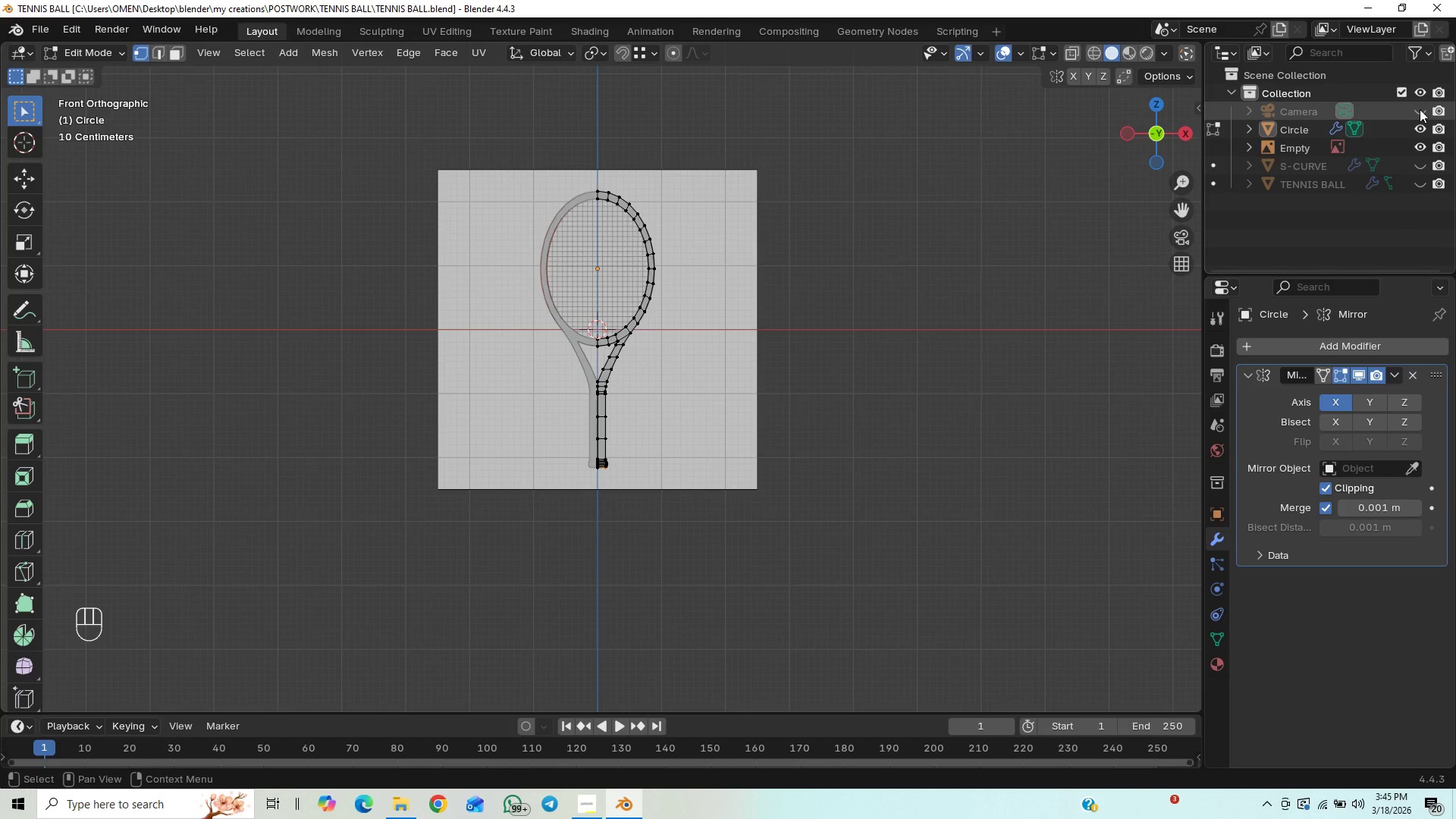 
key(Tab)
 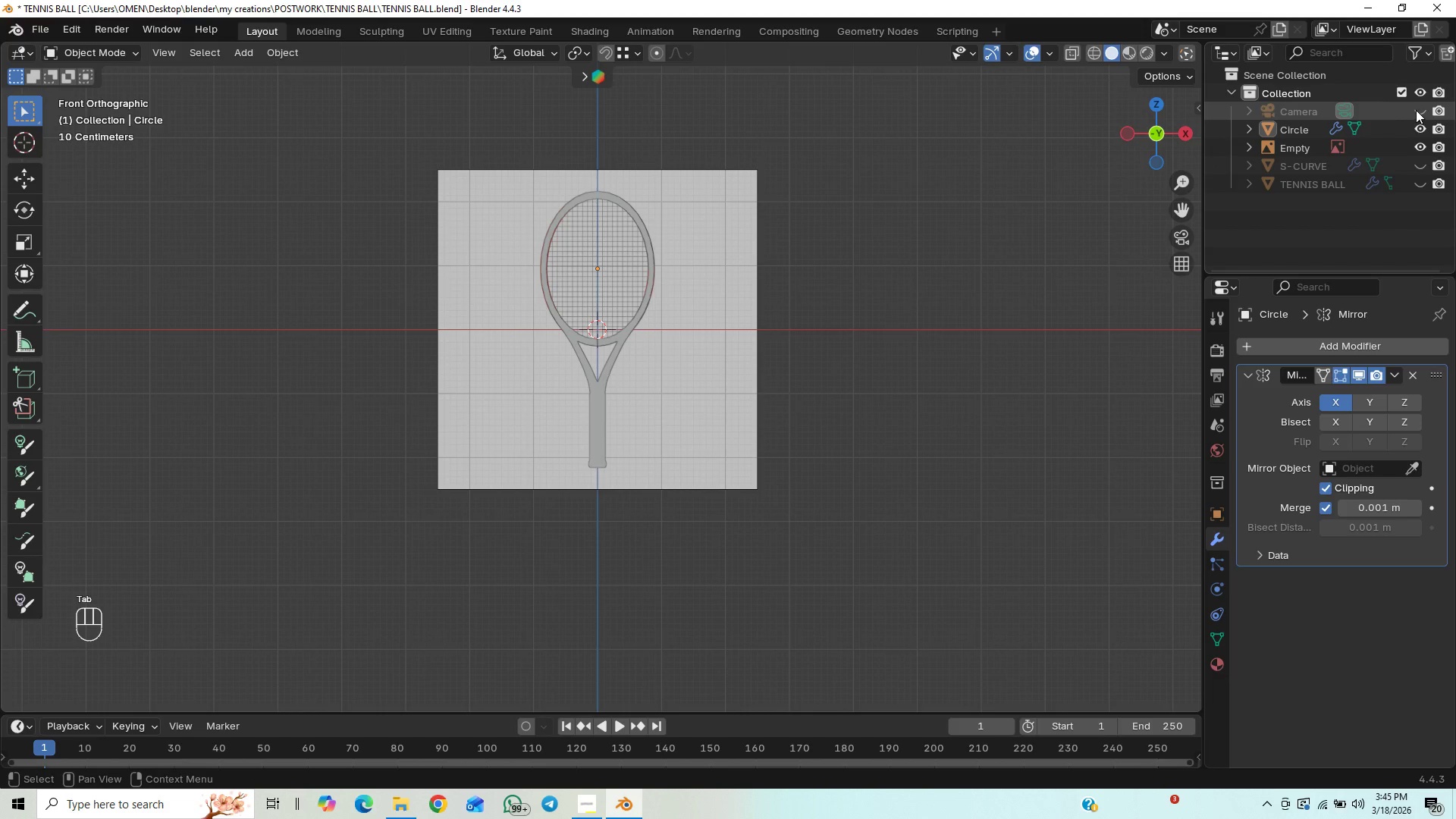 
left_click([1416, 110])
 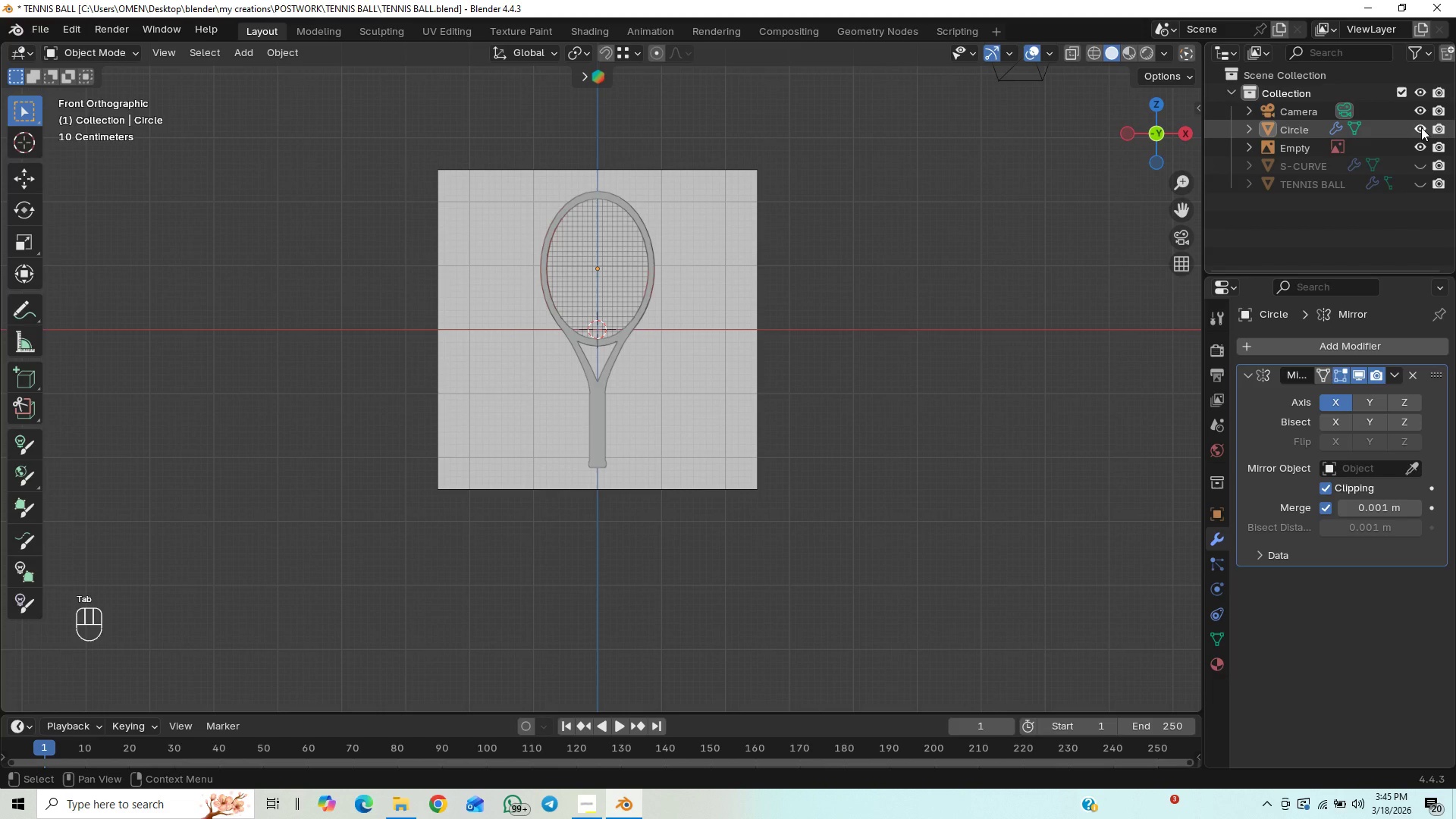 
left_click([1421, 127])
 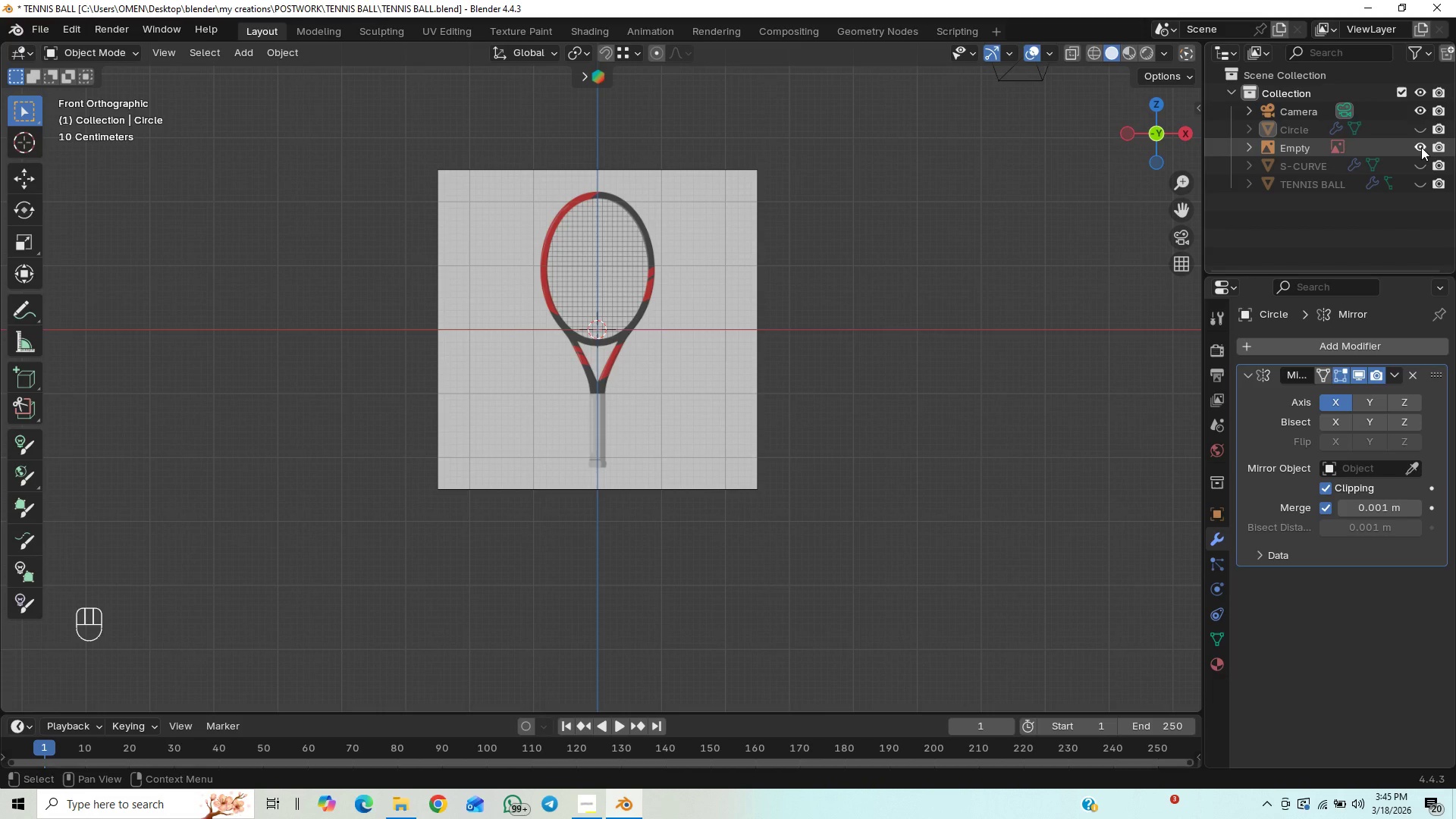 
left_click([1421, 147])
 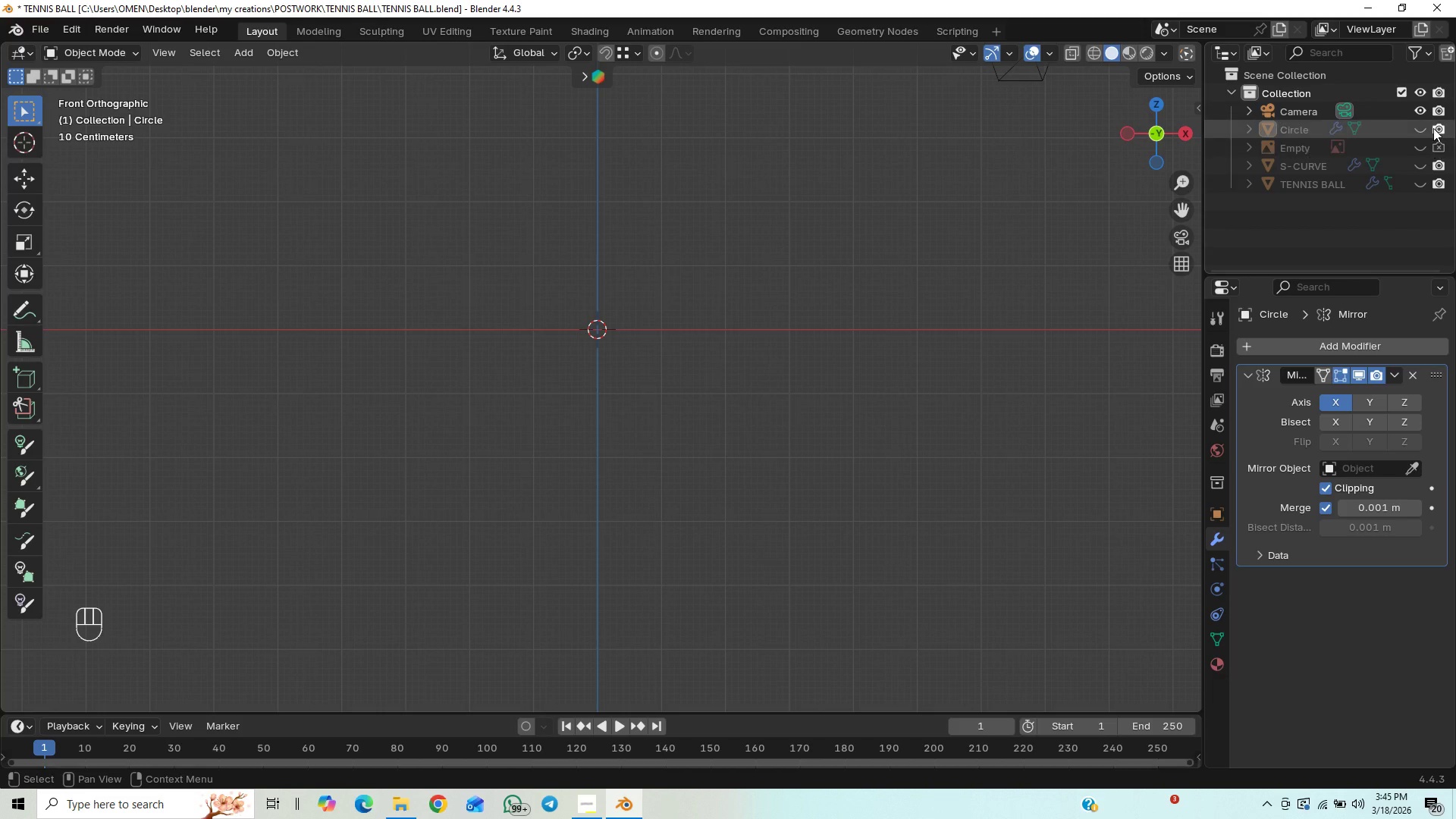 
double_click([1433, 125])
 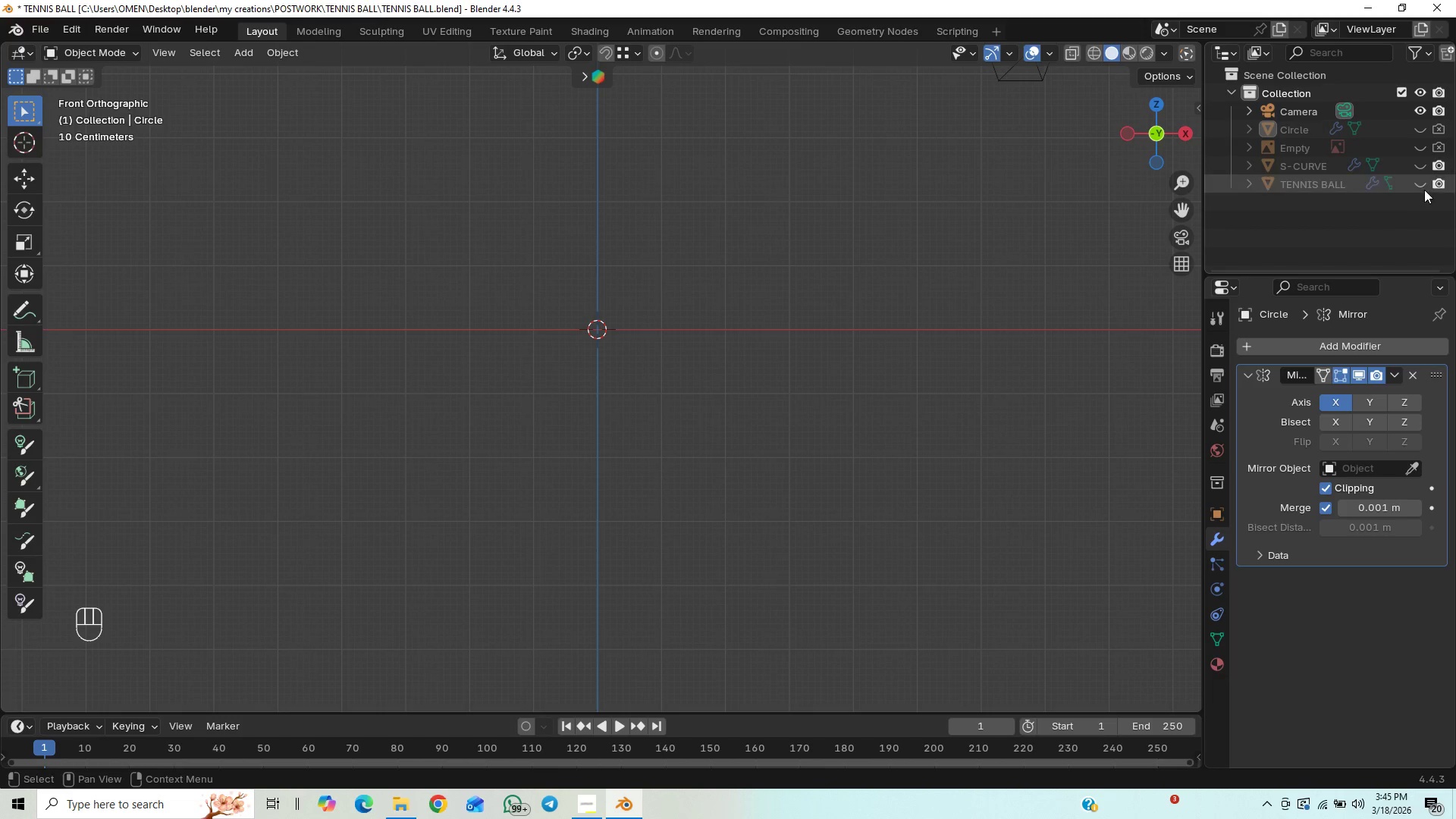 
left_click([1423, 171])
 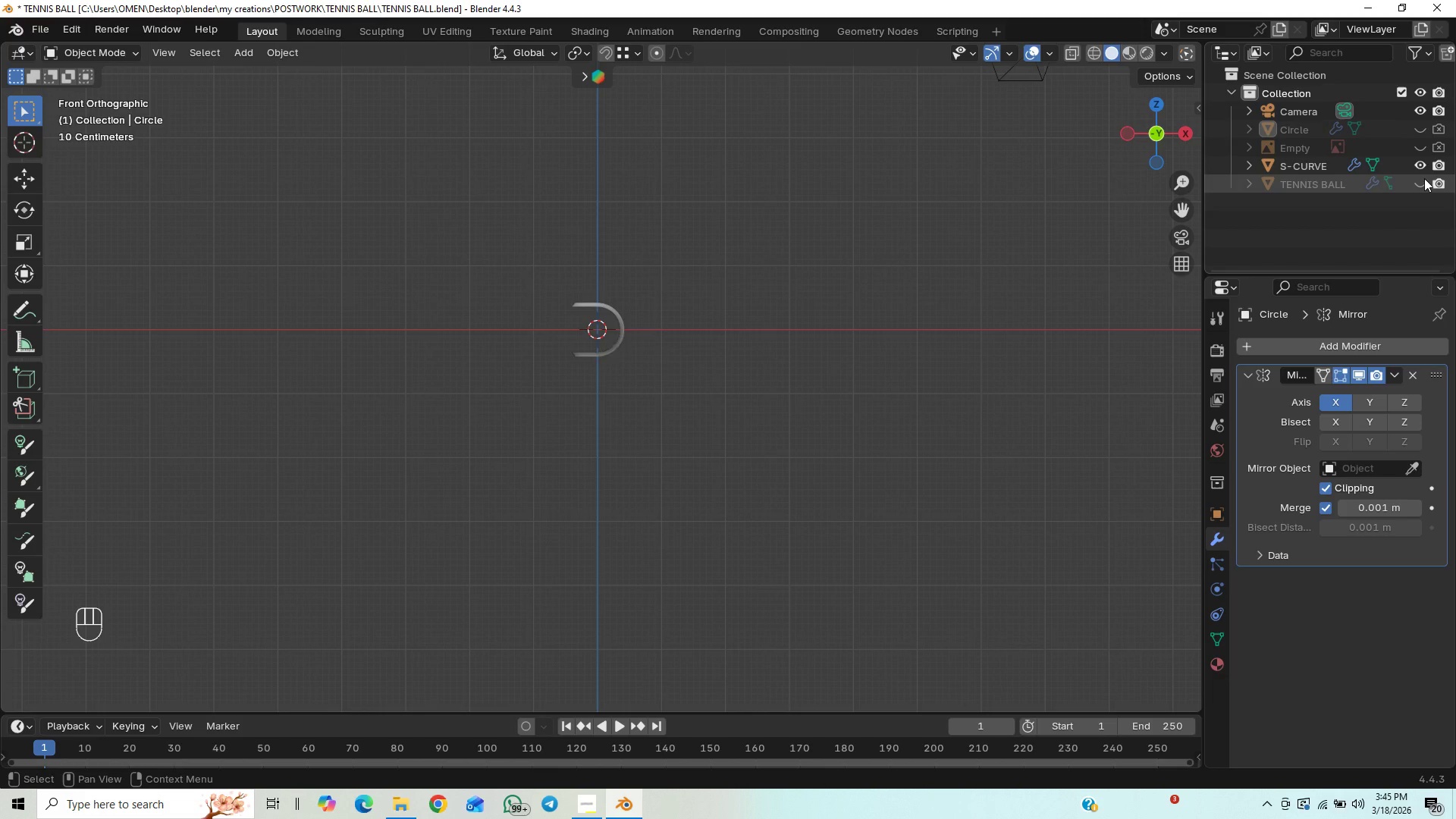 
left_click([1424, 179])
 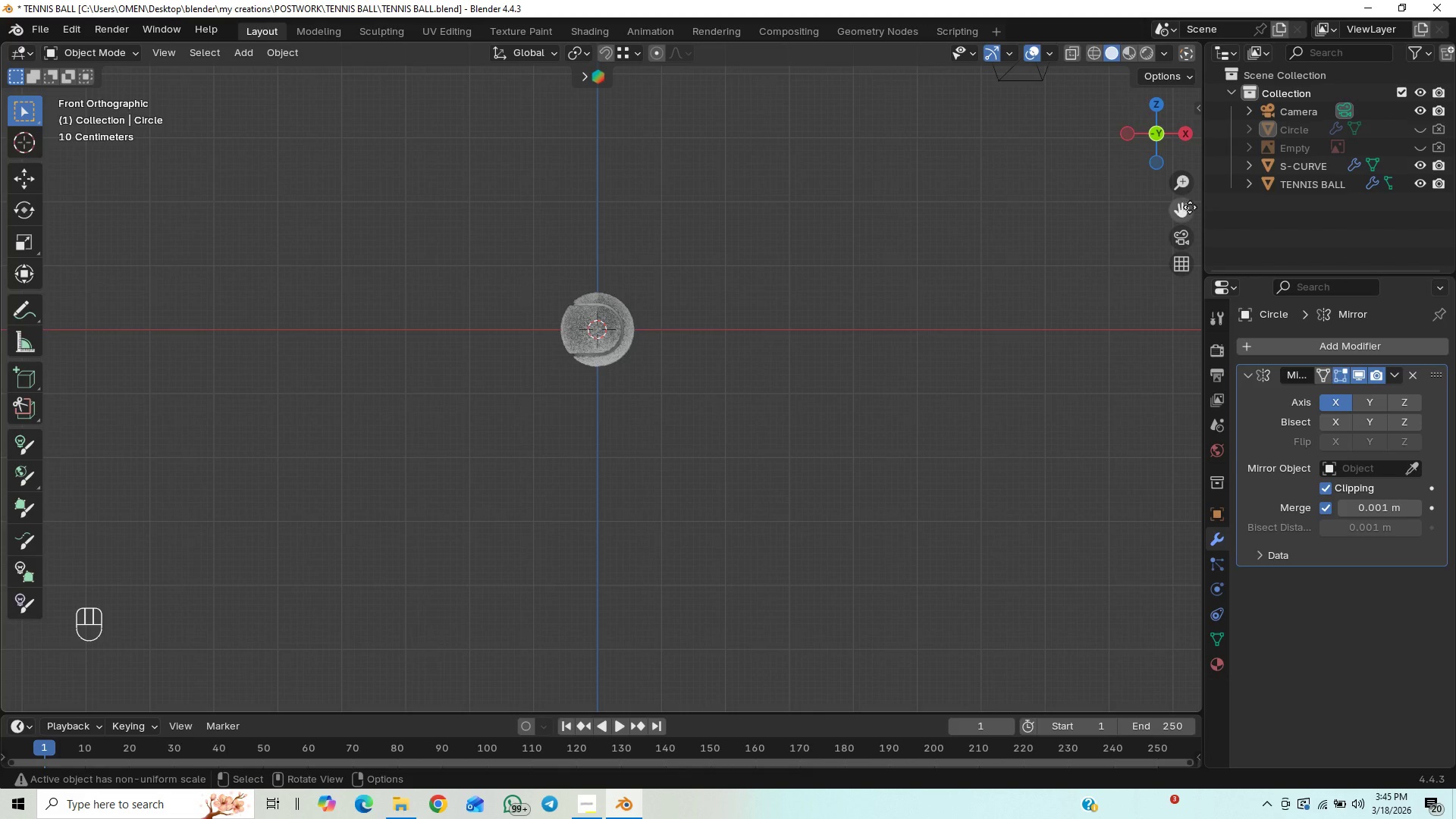 
left_click([1181, 234])
 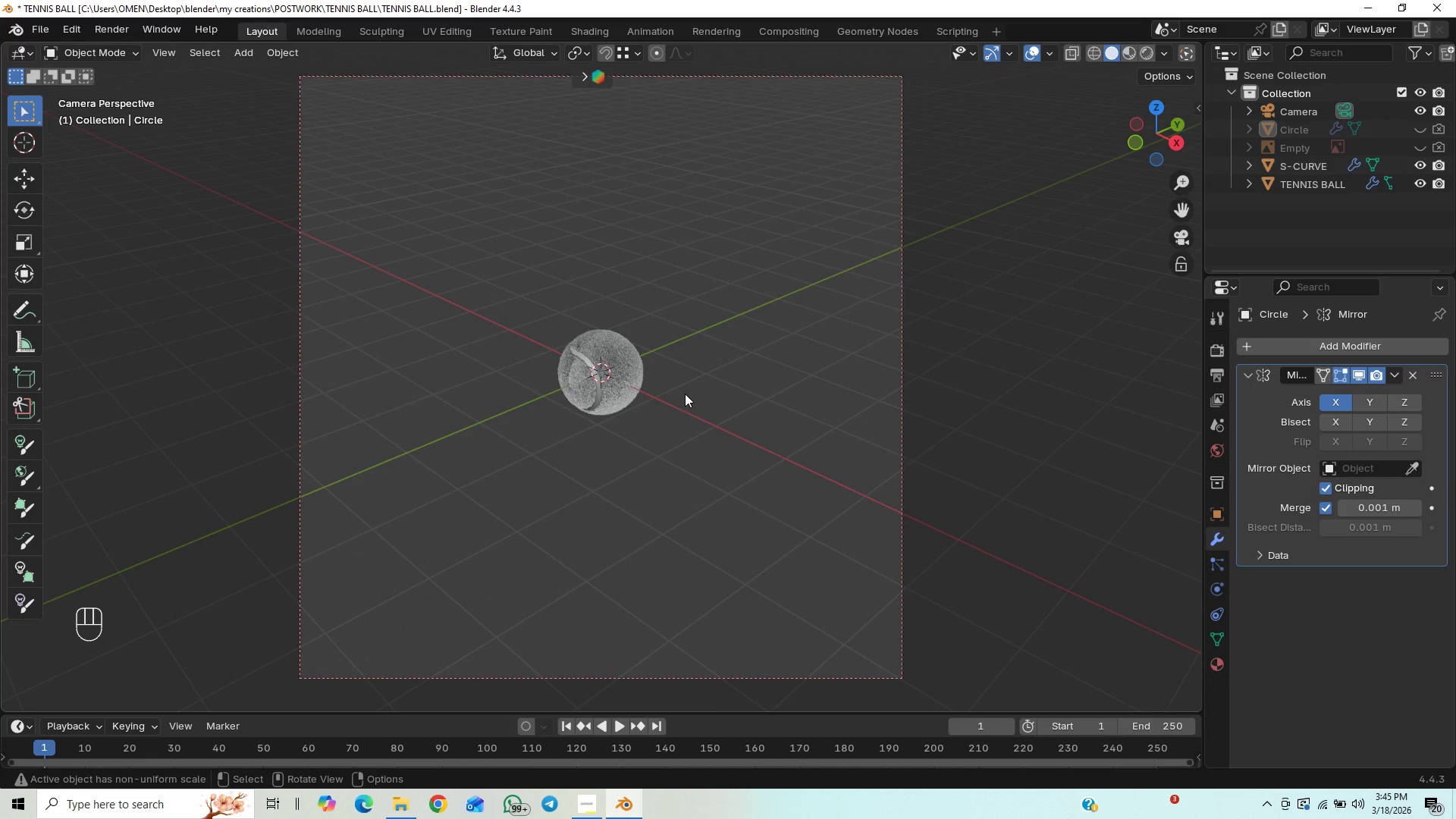 
left_click([902, 378])
 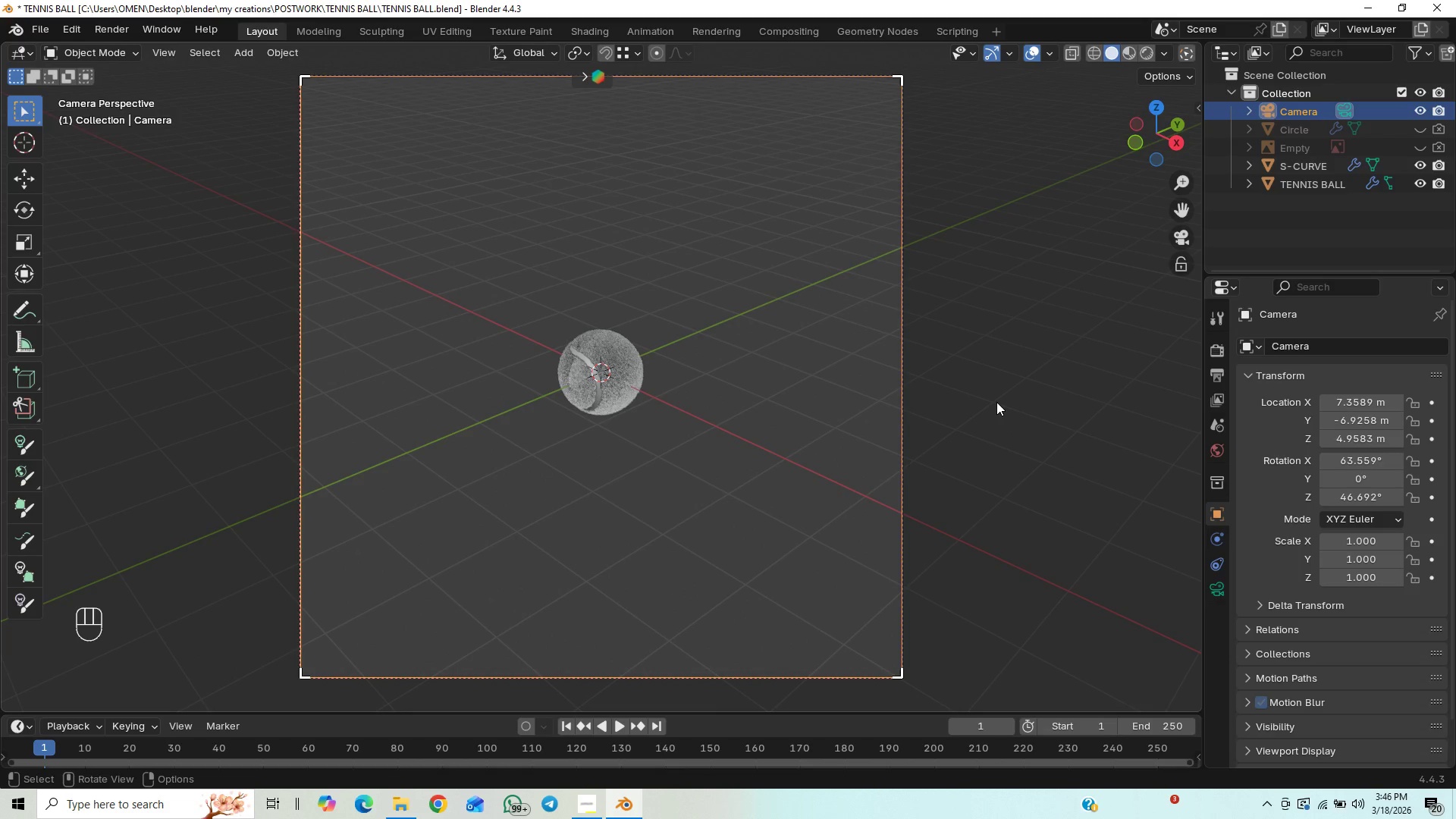 
key(G)
 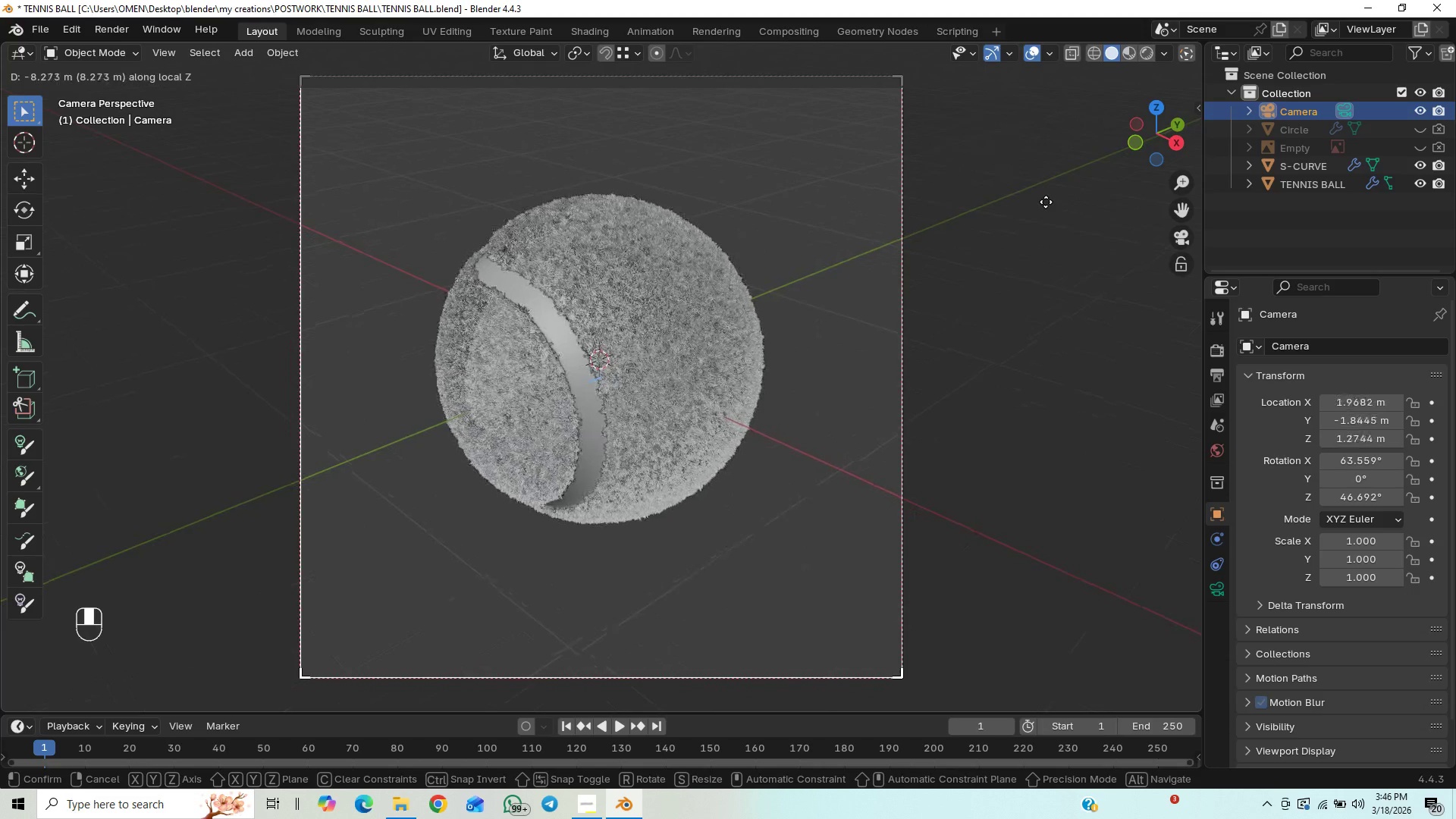 
double_click([1046, 197])
 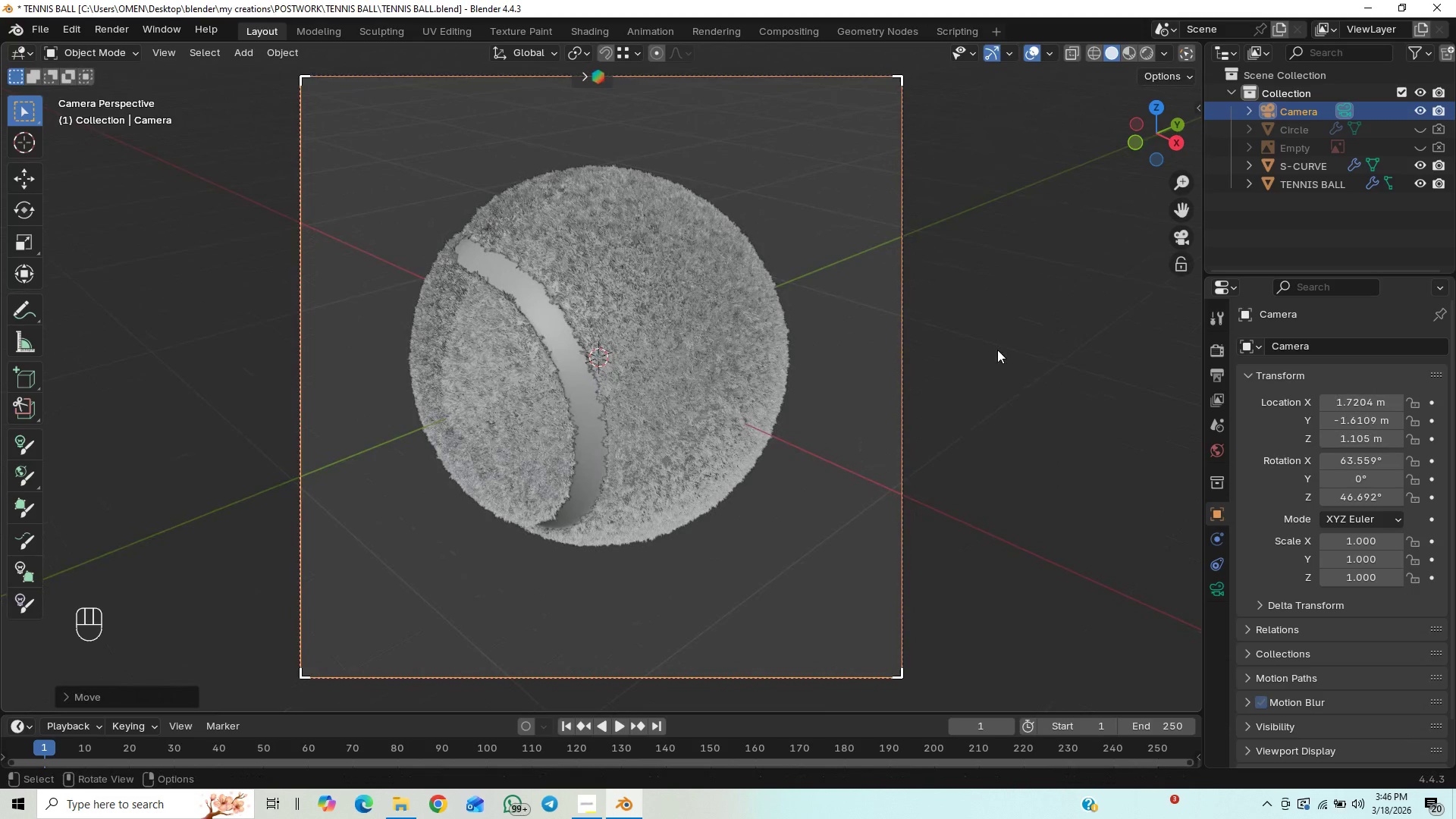 
key(F12)
 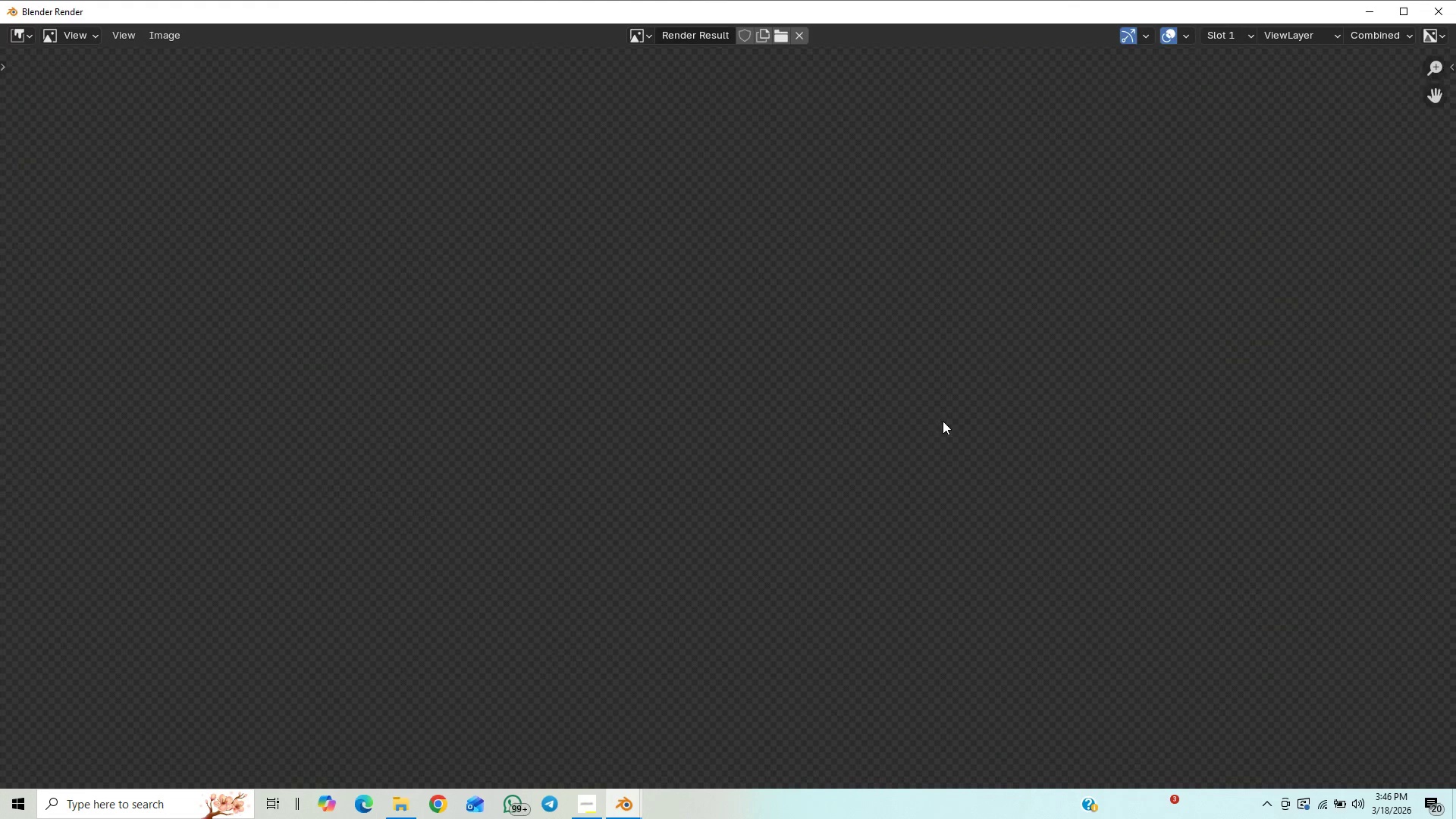 
scroll: coordinate [943, 421], scroll_direction: down, amount: 2.0
 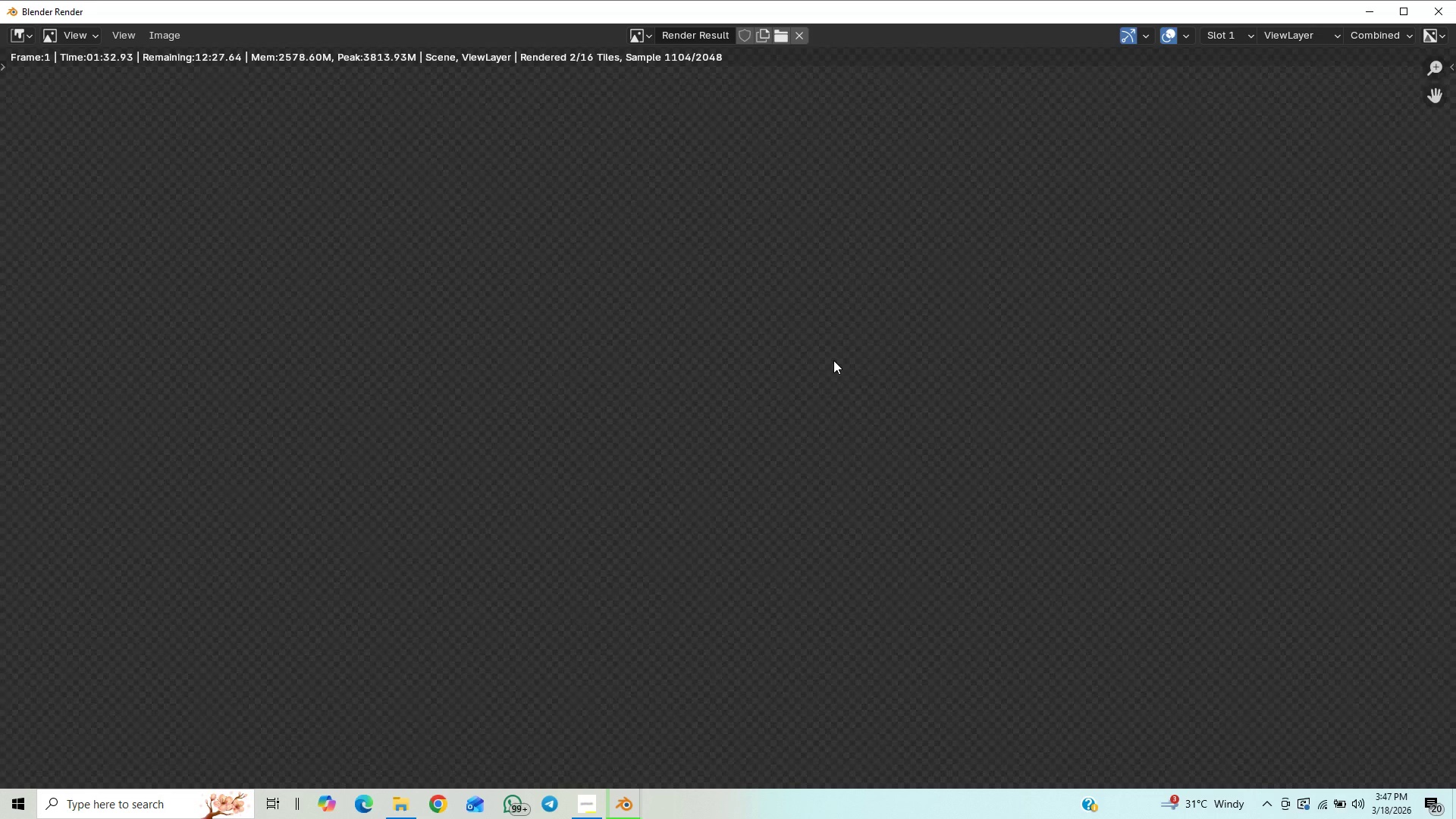 
wait(95.08)
 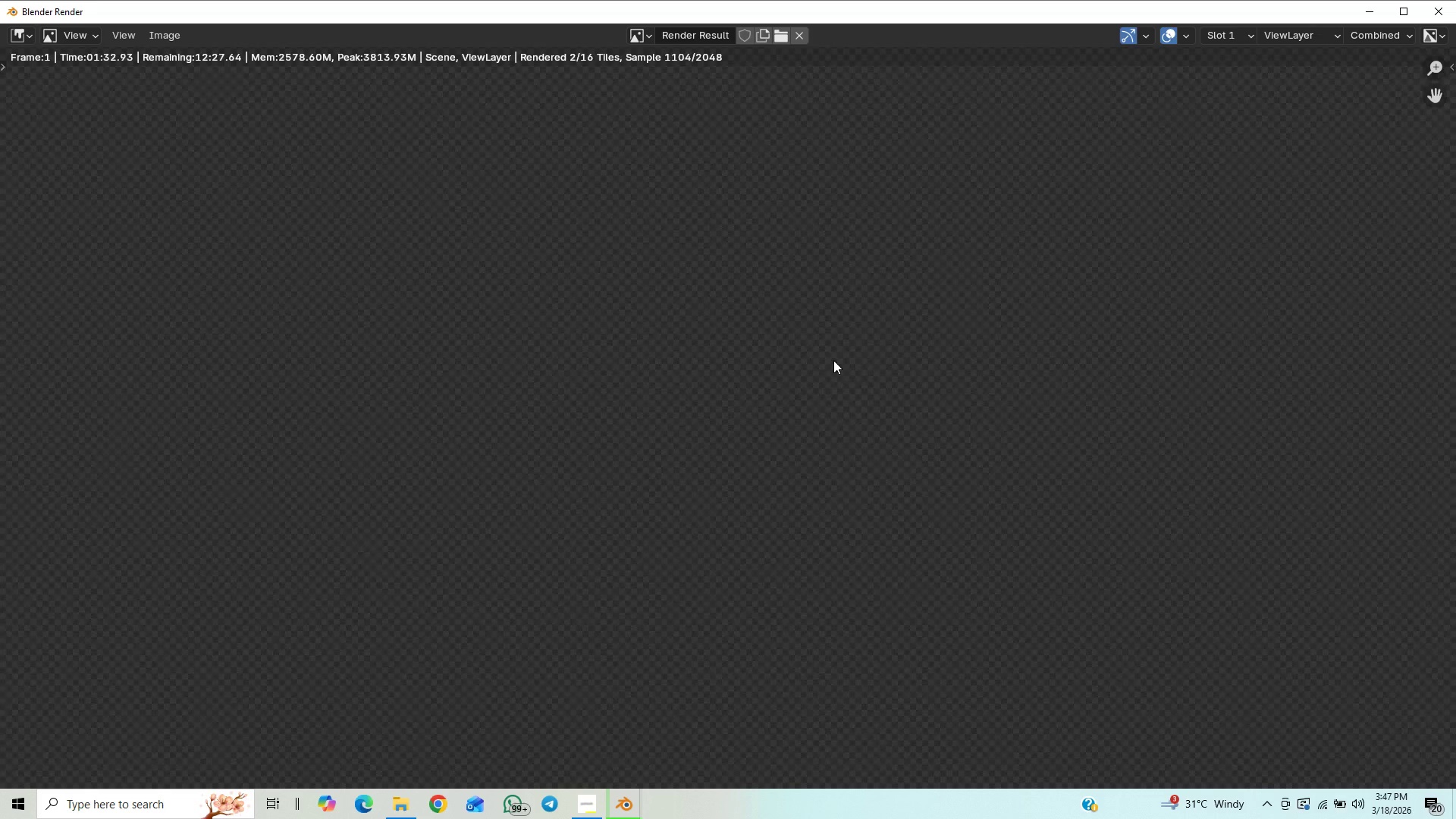 
scroll: coordinate [780, 414], scroll_direction: down, amount: 6.0
 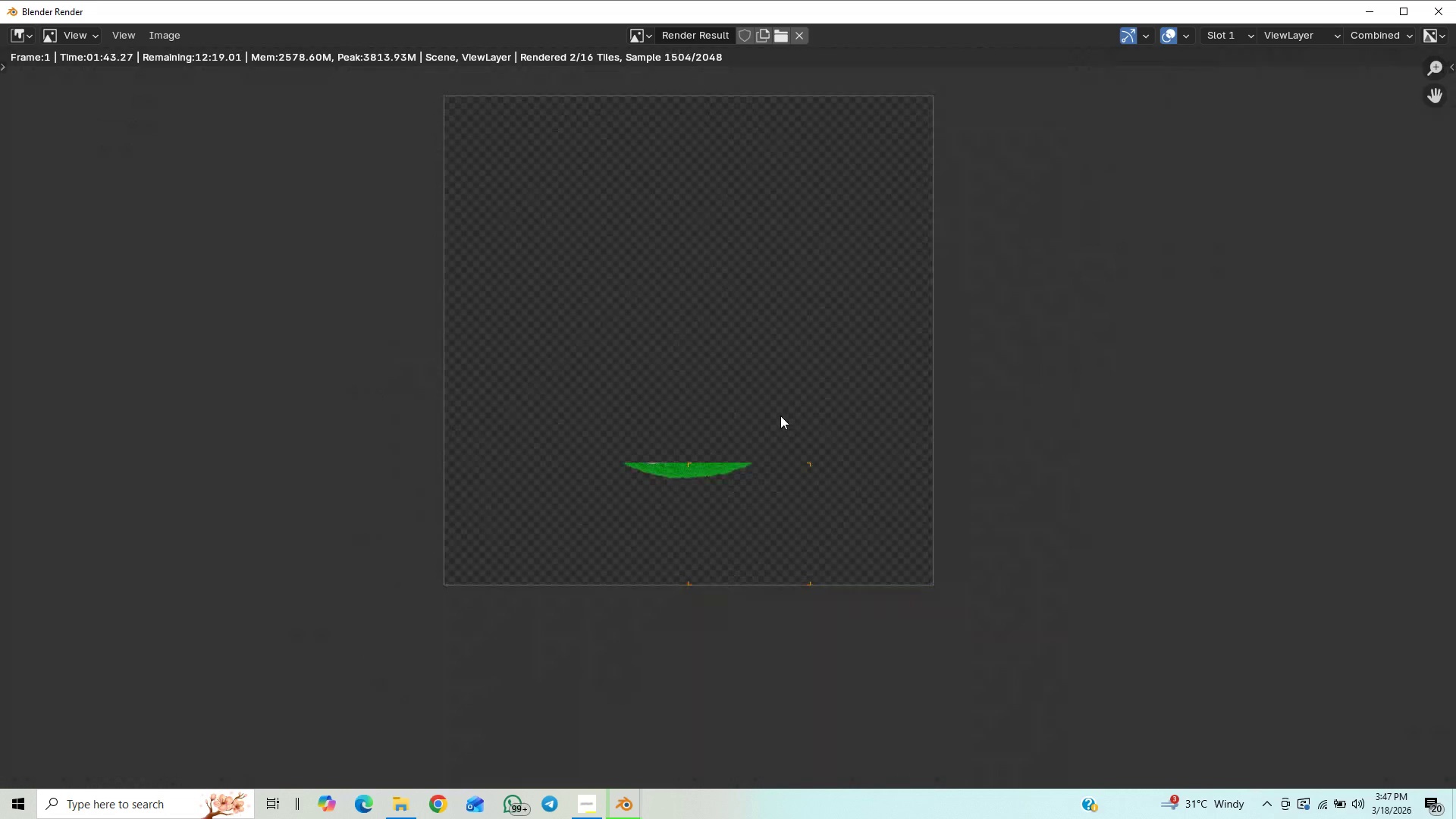 
scroll: coordinate [780, 416], scroll_direction: up, amount: 1.0
 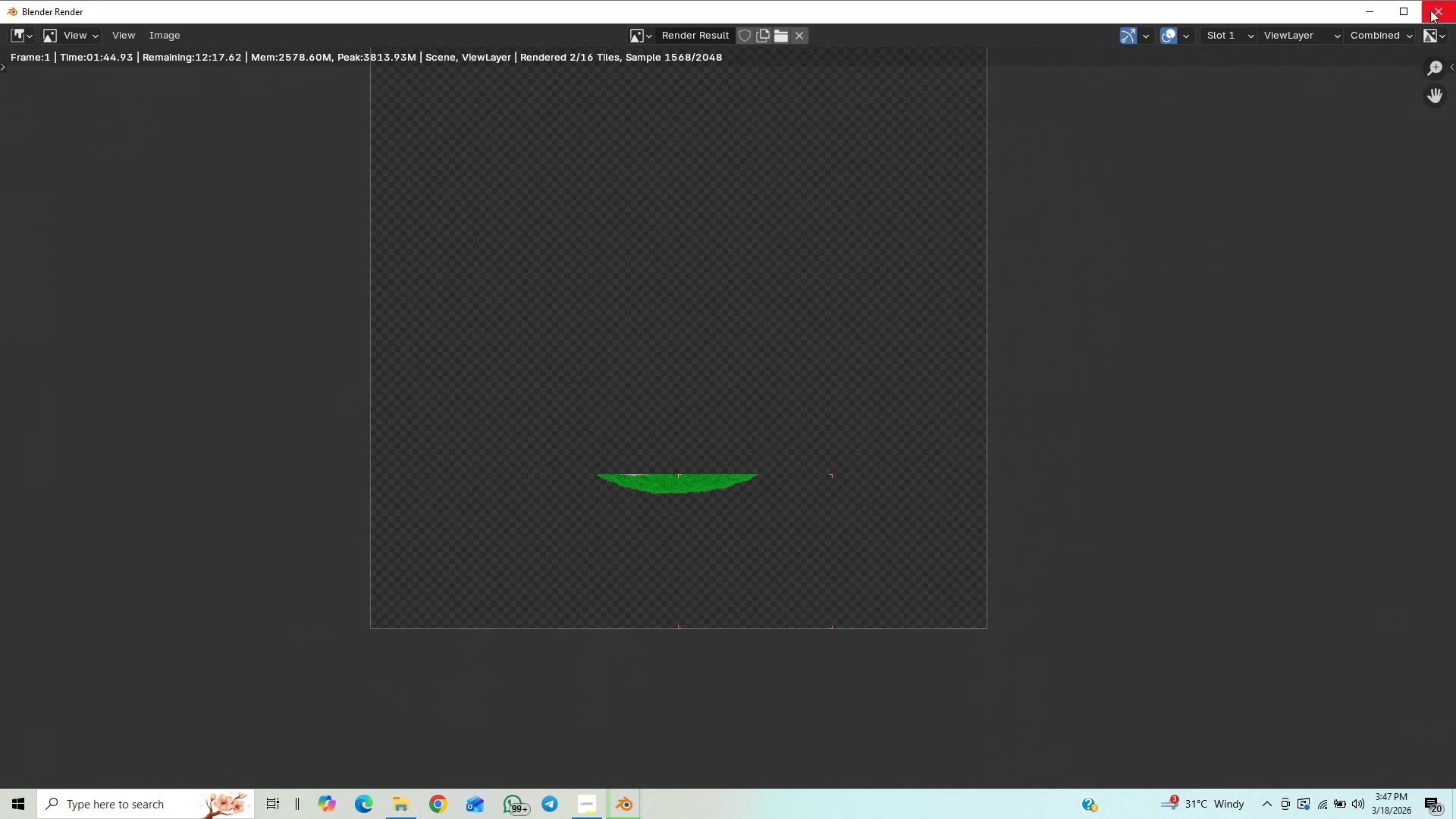 
left_click([1430, 9])
 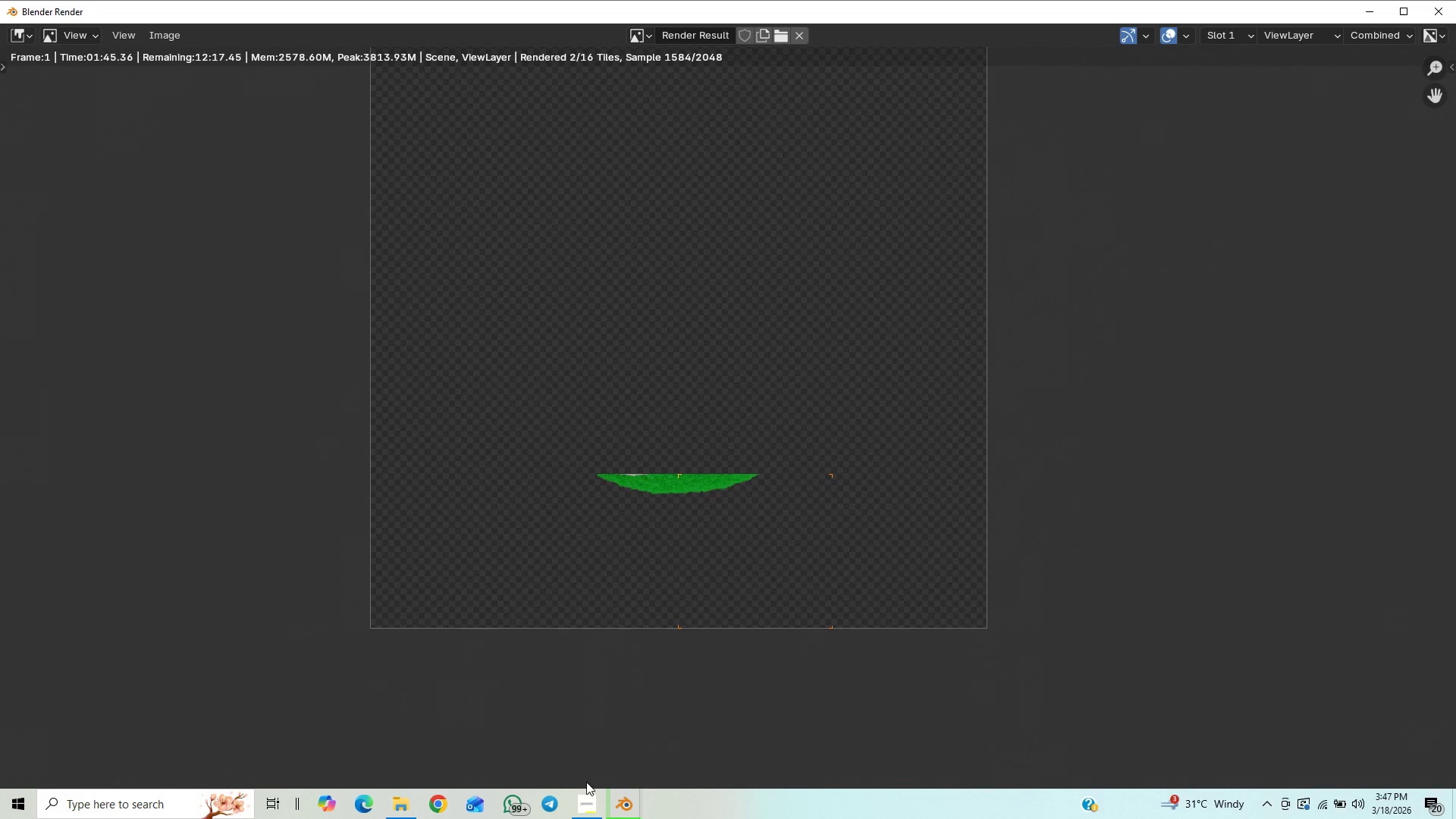 
left_click([581, 814])